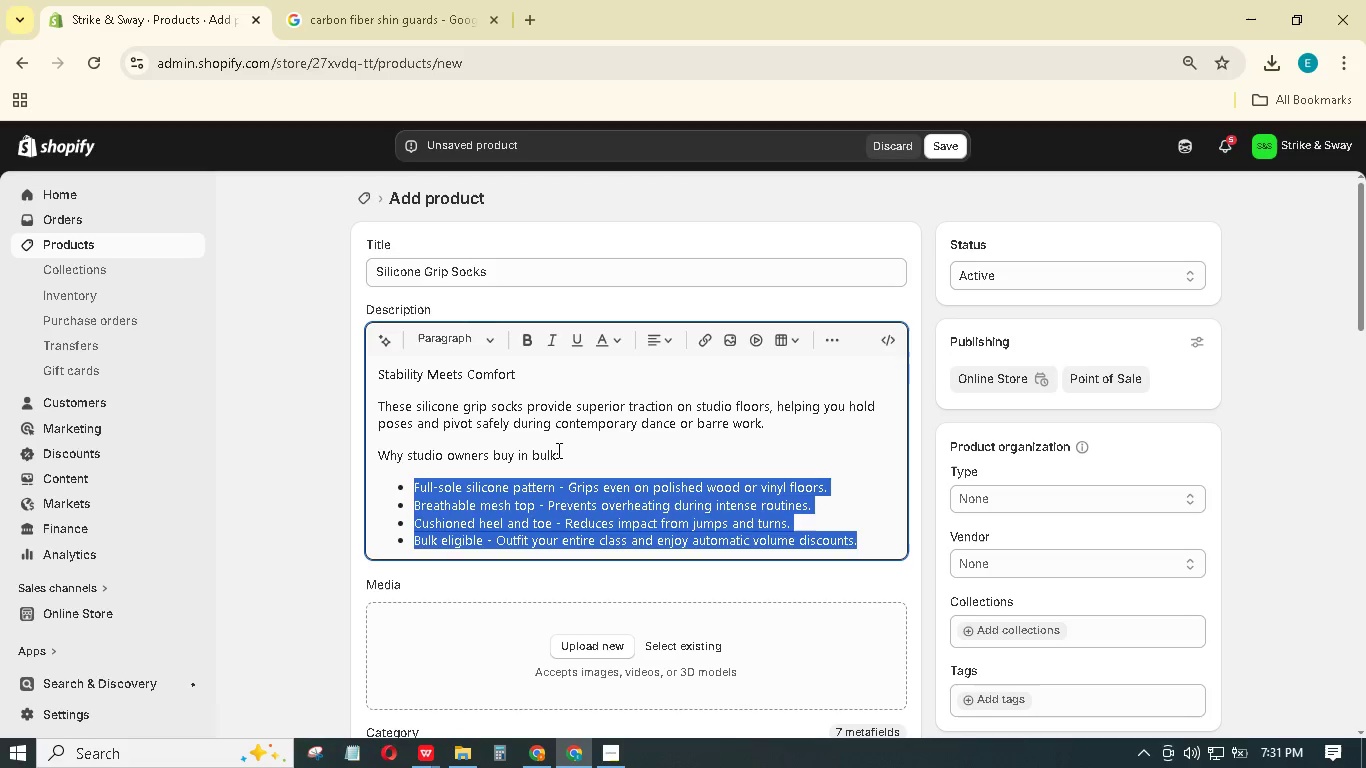 
left_click_drag(start_coordinate=[555, 452], to_coordinate=[378, 451])
 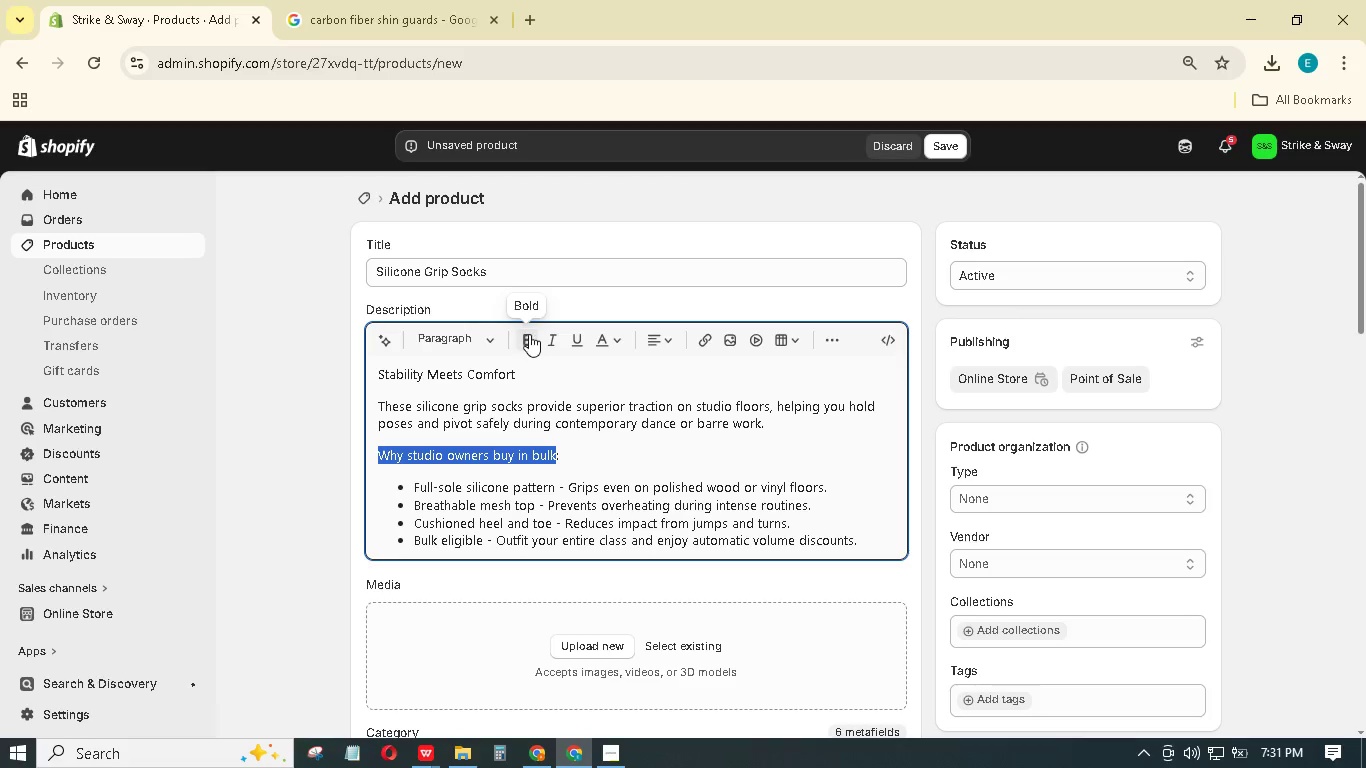 
left_click([532, 334])
 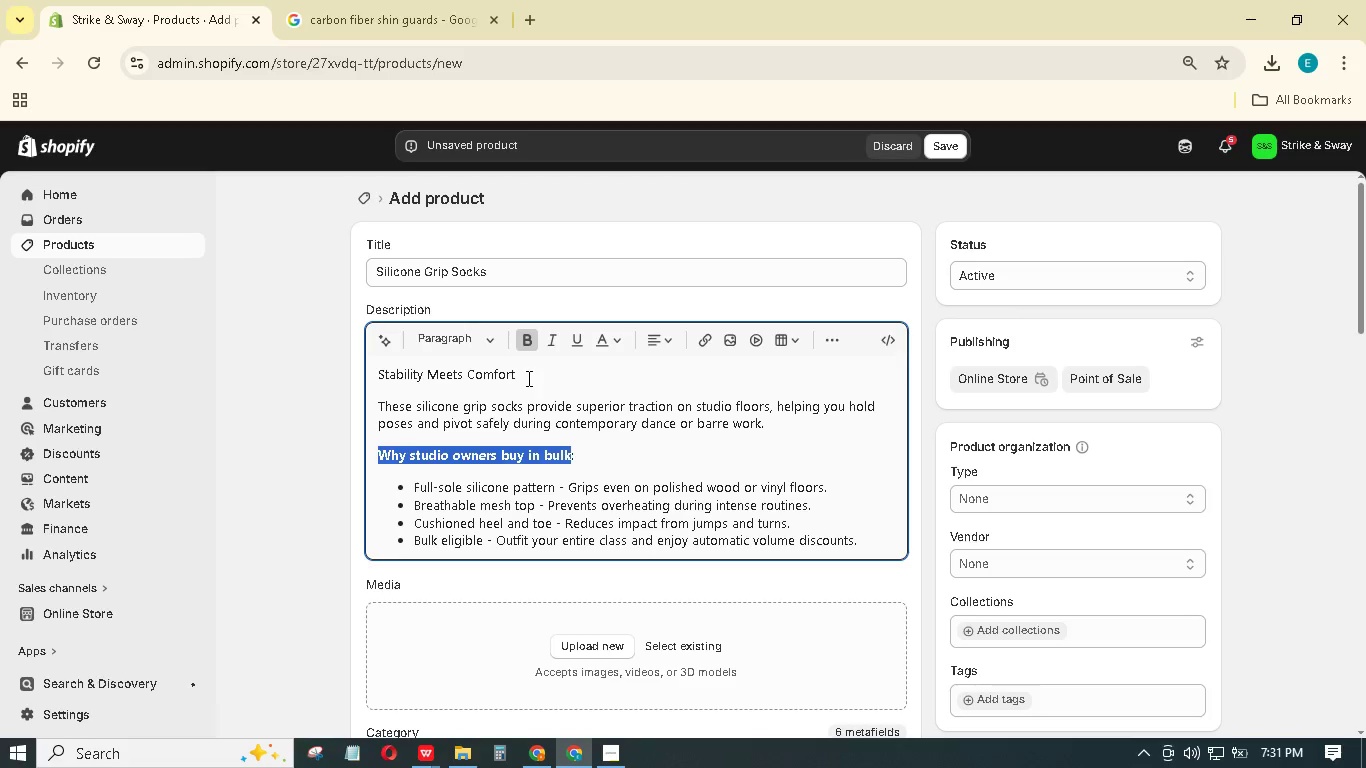 
left_click_drag(start_coordinate=[527, 378], to_coordinate=[323, 373])
 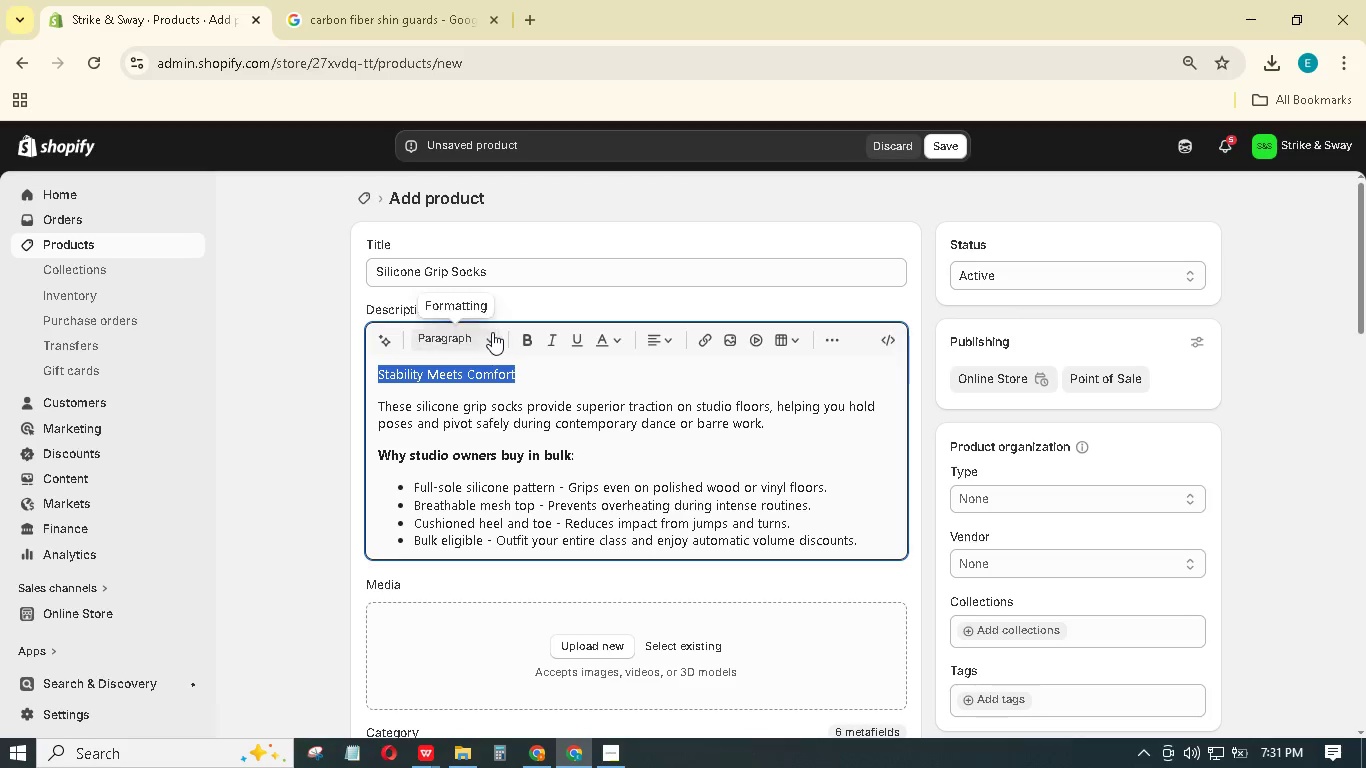 
left_click([485, 330])
 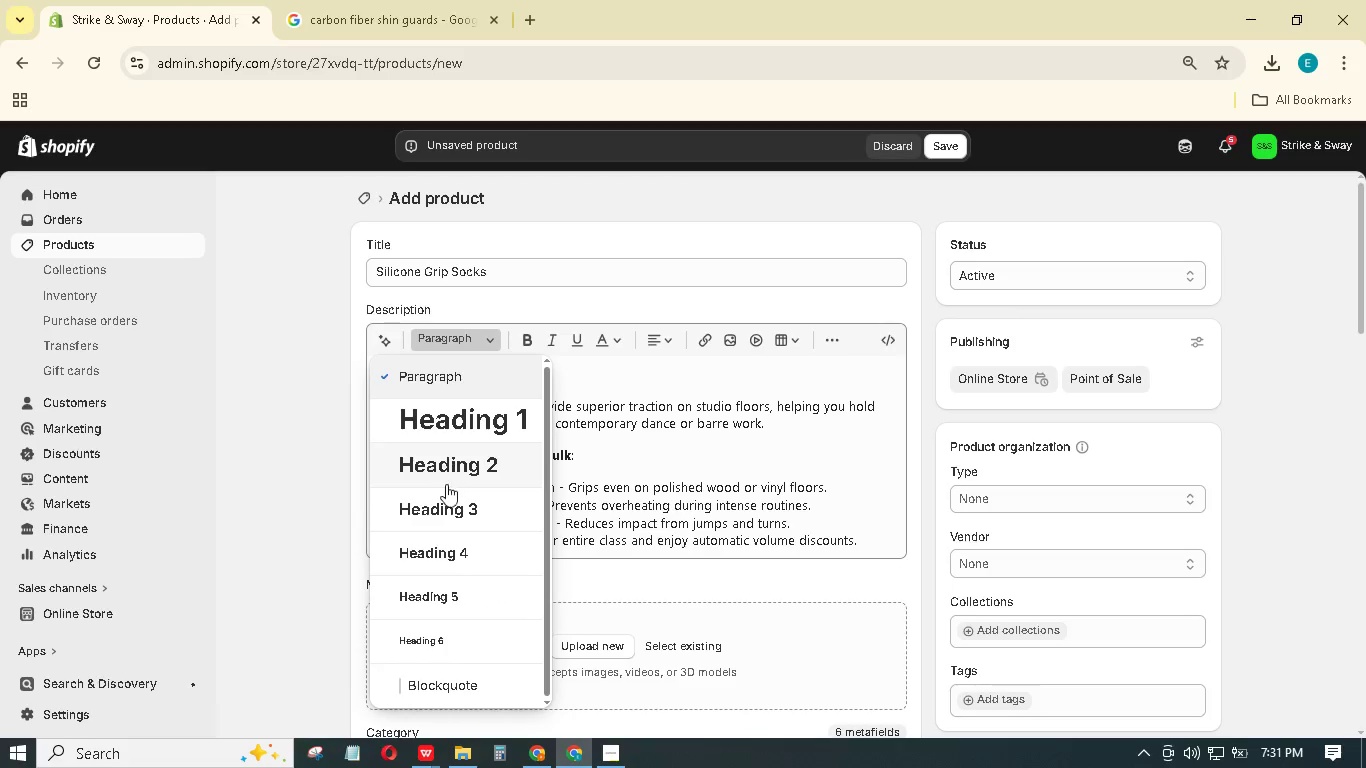 
left_click([446, 503])
 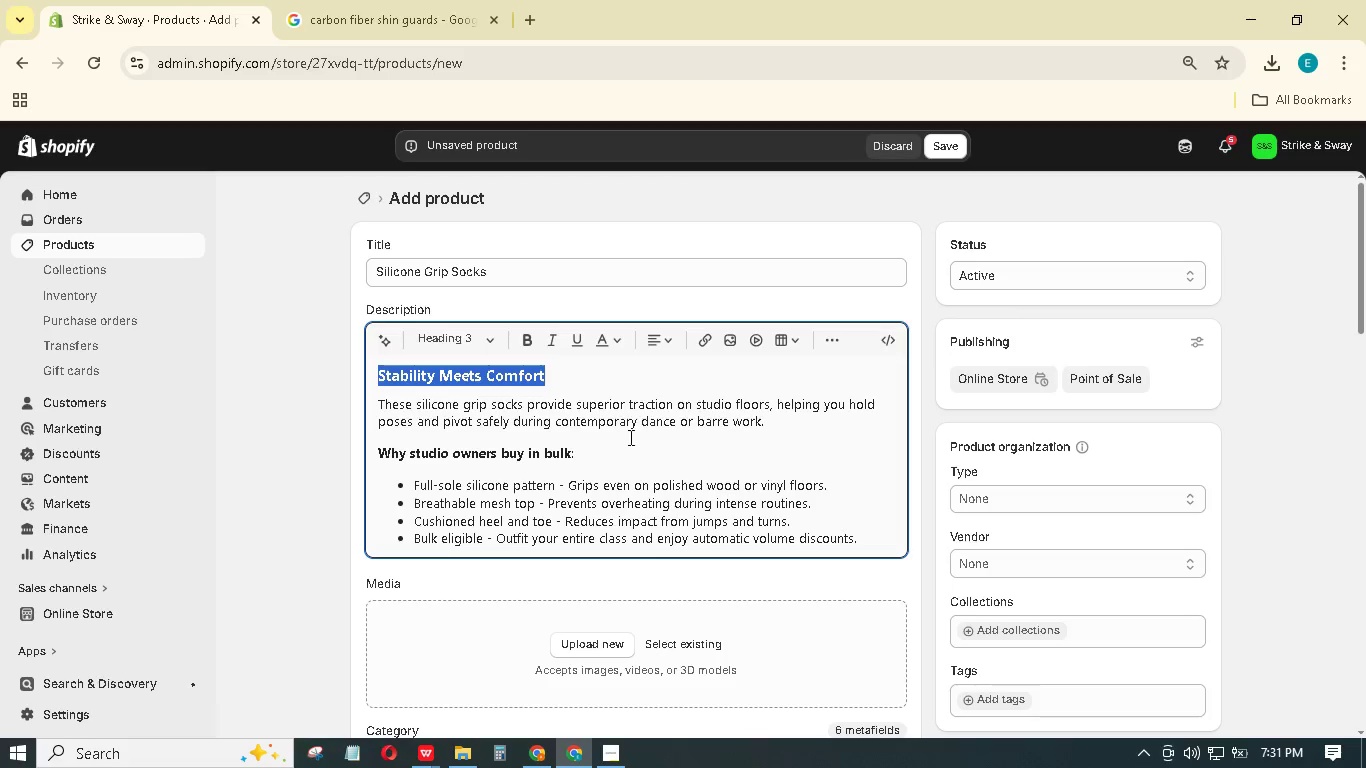 
scroll: coordinate [629, 435], scroll_direction: down, amount: 1.0
 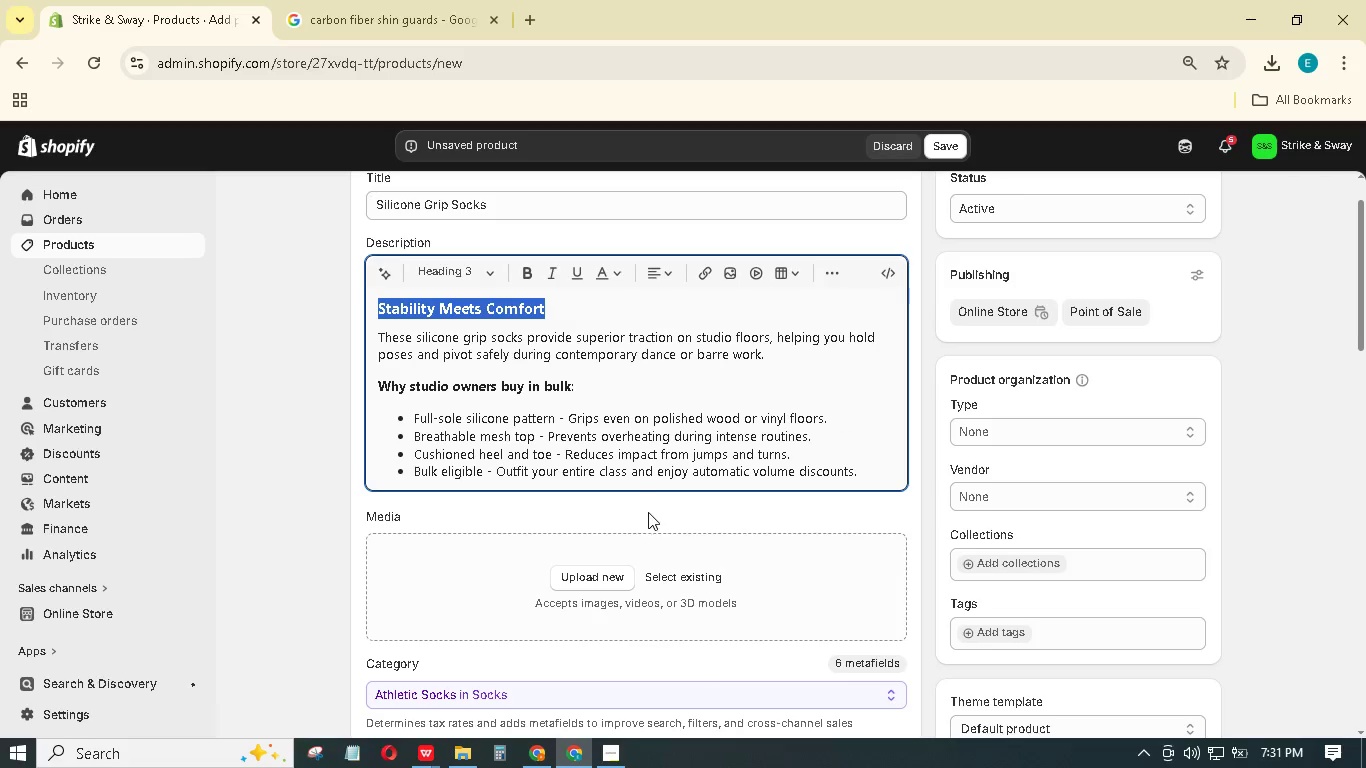 
scroll: coordinate [580, 433], scroll_direction: up, amount: 4.0
 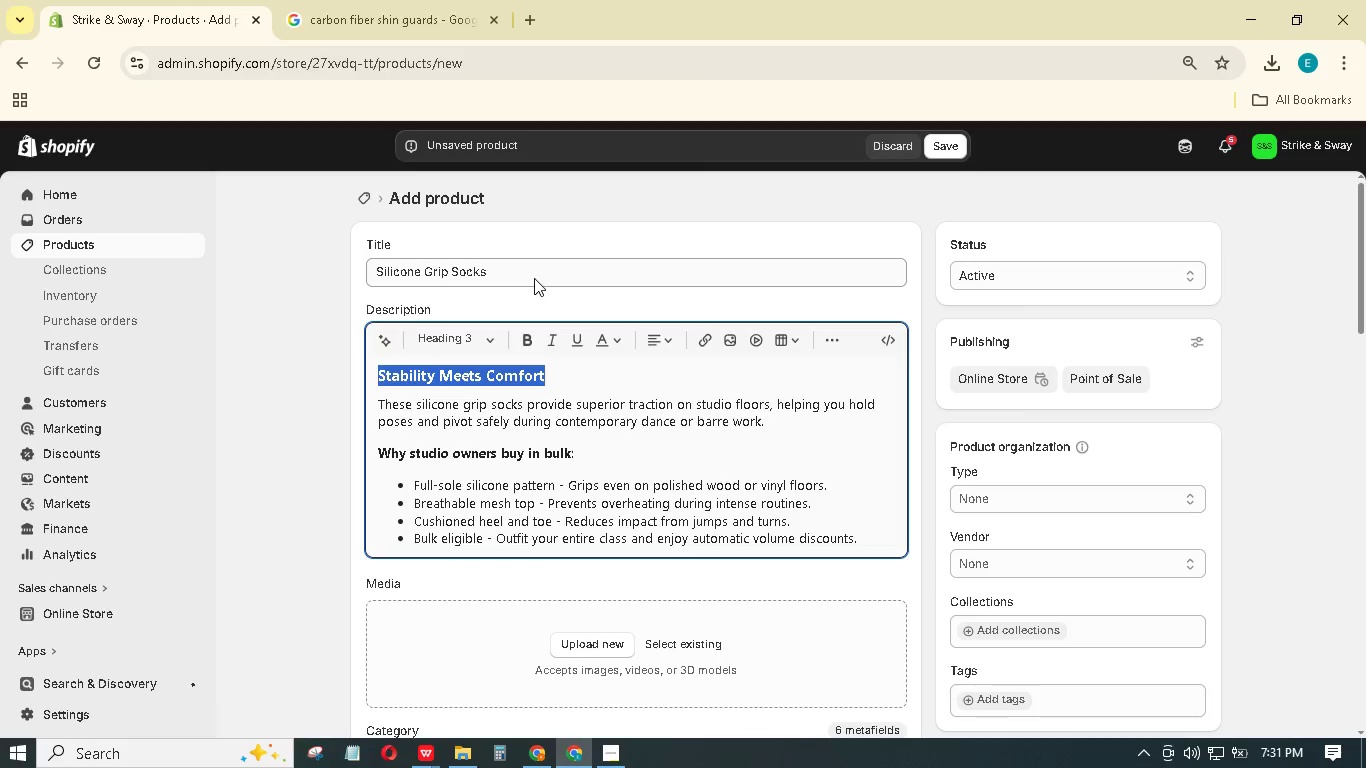 
left_click_drag(start_coordinate=[534, 276], to_coordinate=[366, 255])
 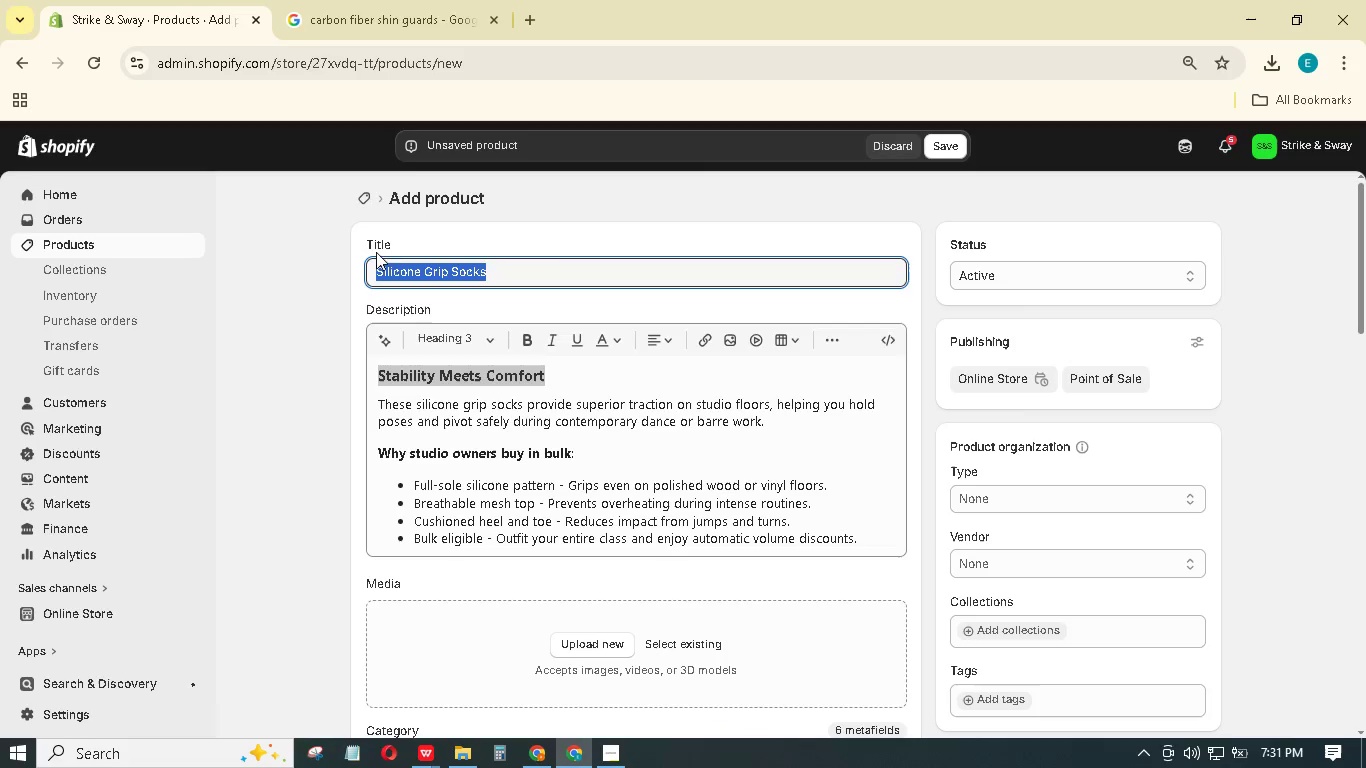 
key(Control+C)
 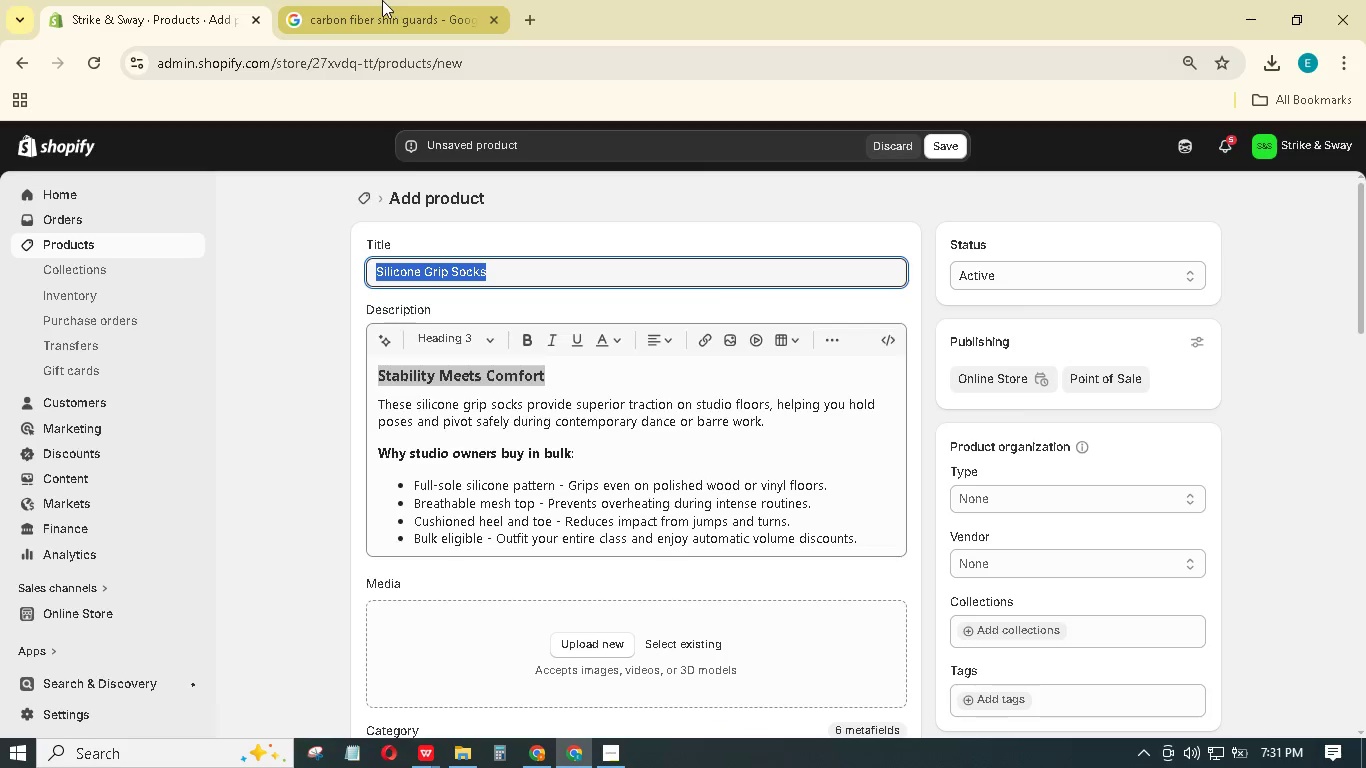 
left_click([380, 0])
 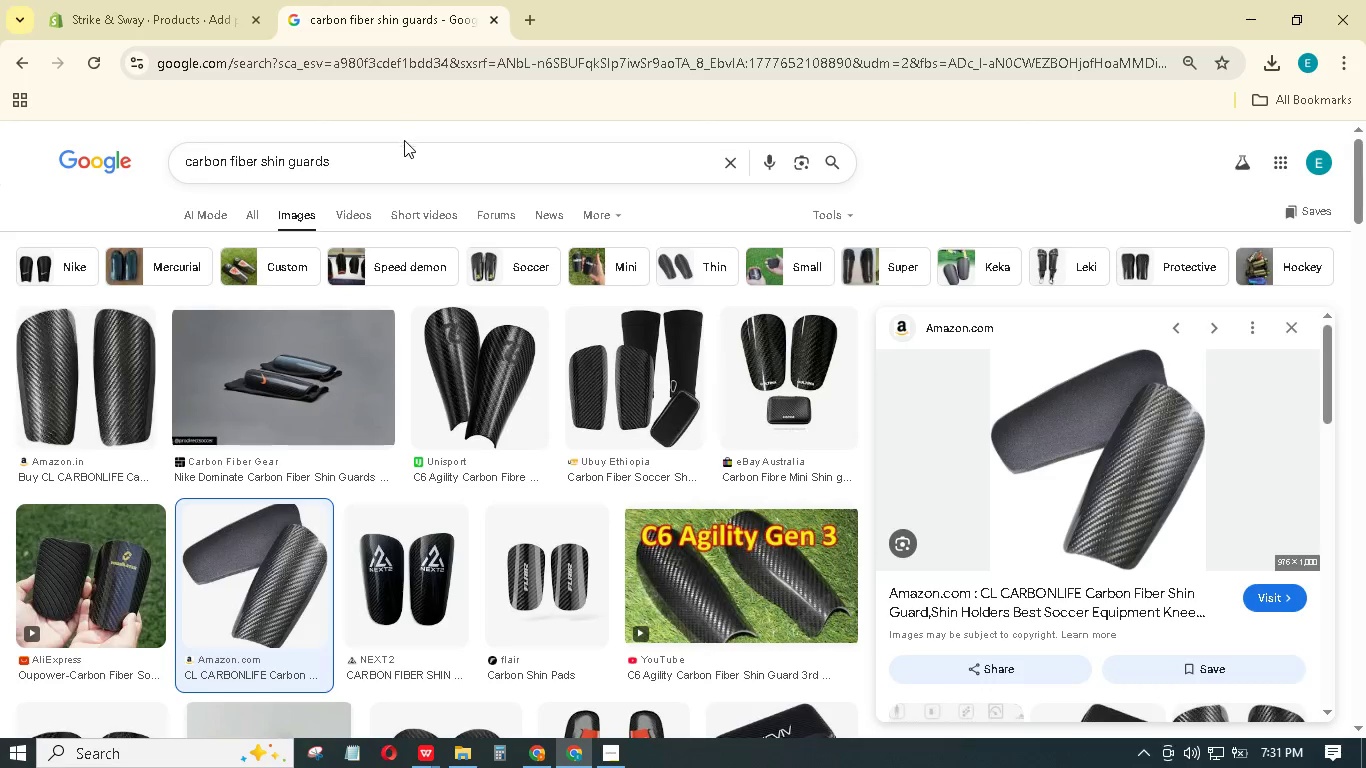 
left_click([405, 163])
 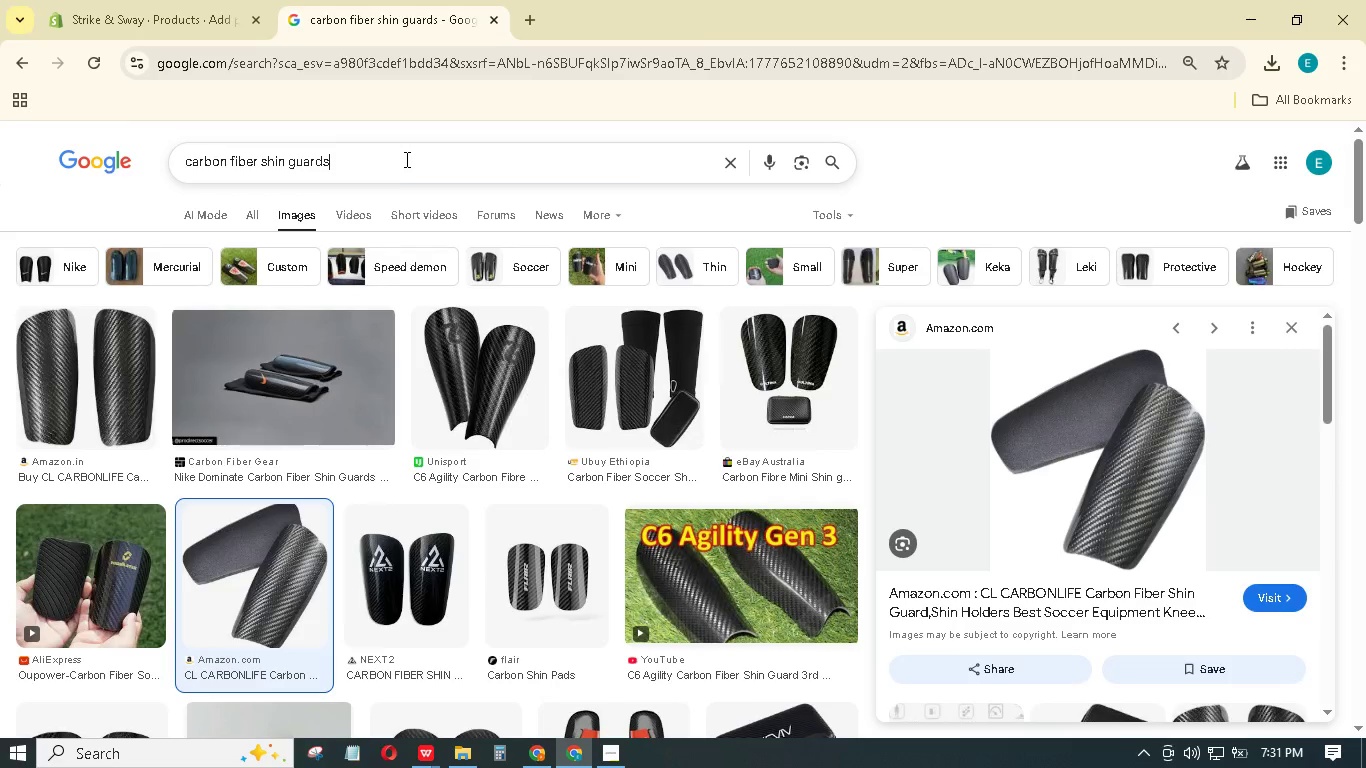 
key(Control+A)
 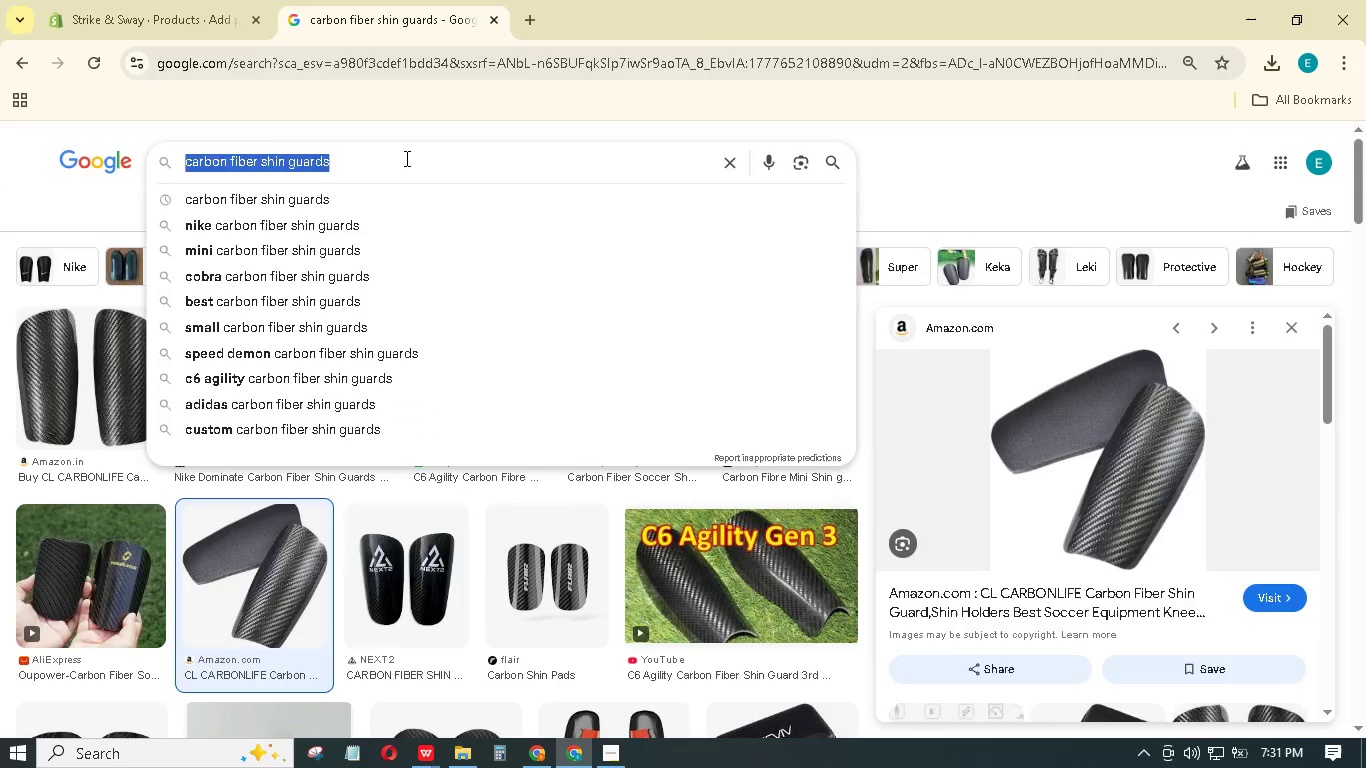 
key(Control+V)
 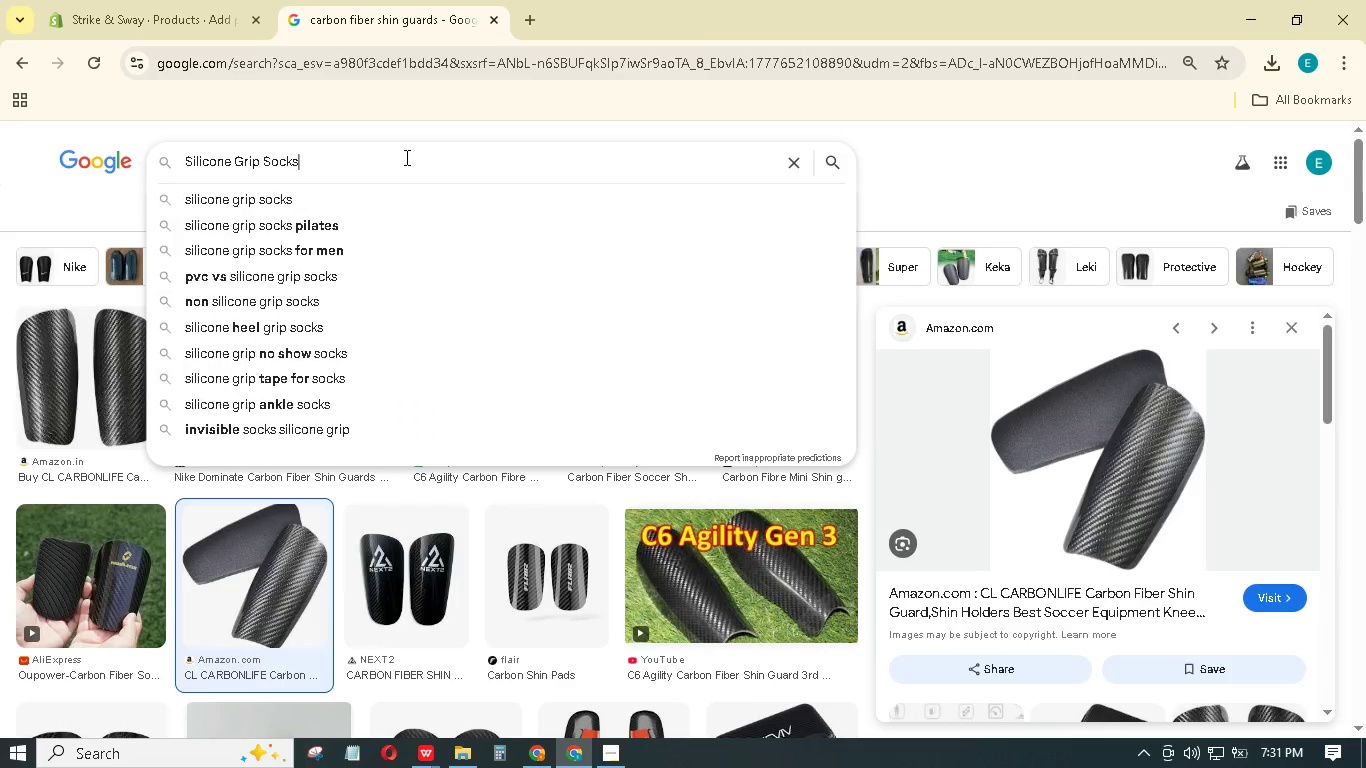 
key(Enter)
 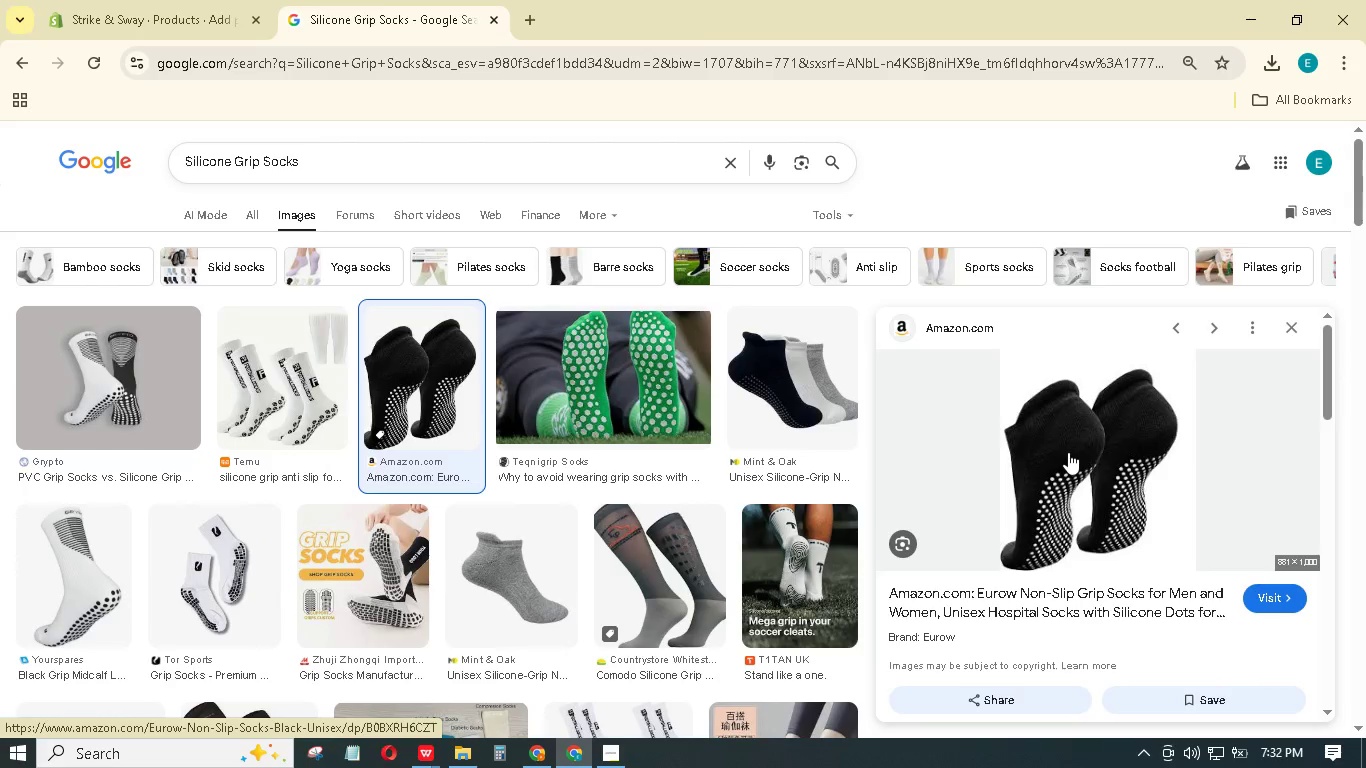 
wait(16.69)
 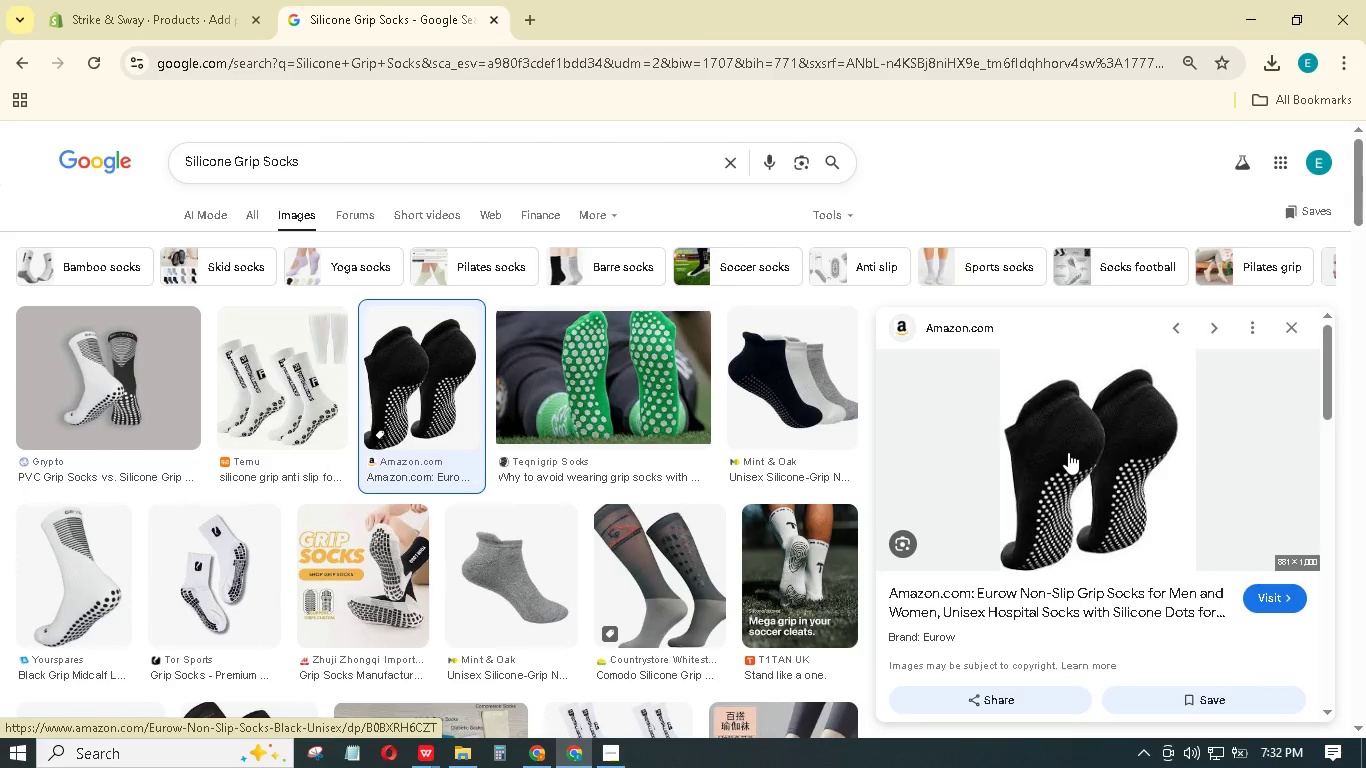 
right_click([1081, 431])
 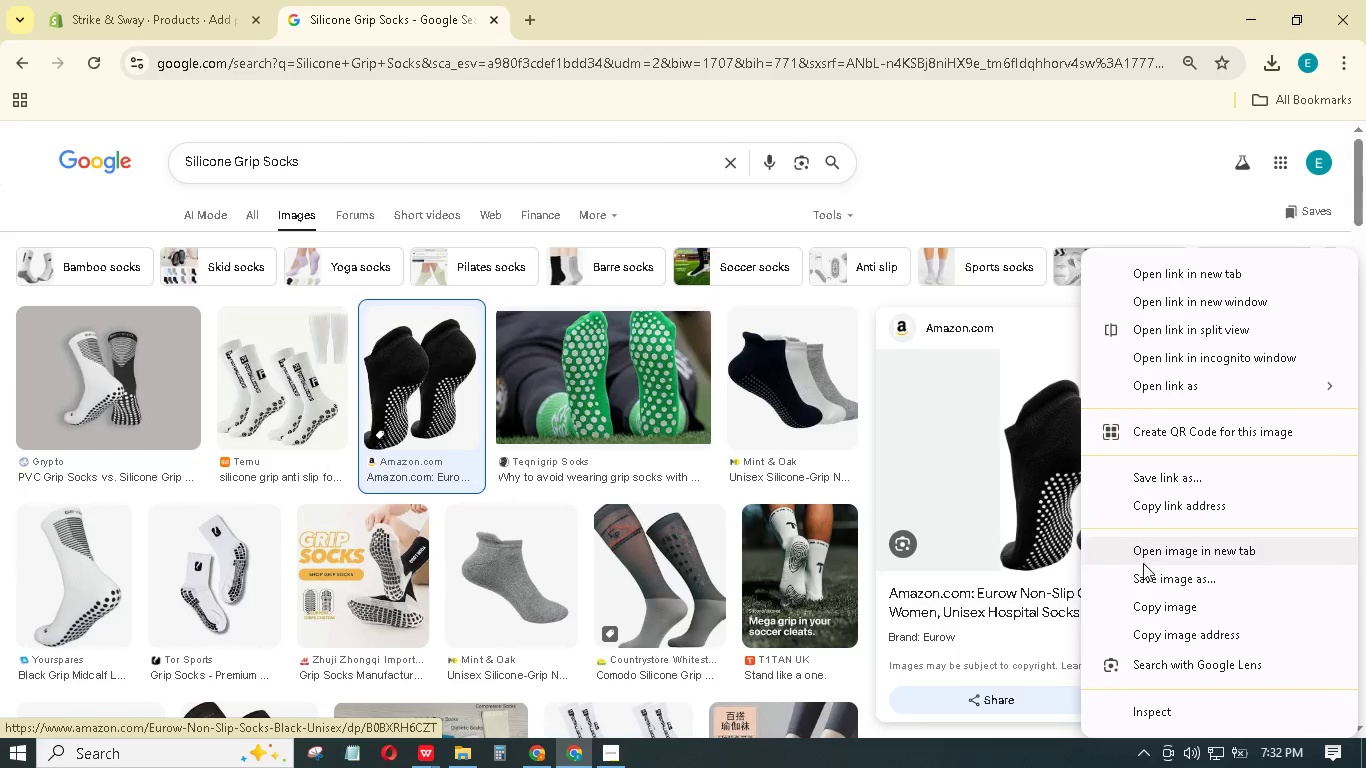 
left_click([1146, 575])
 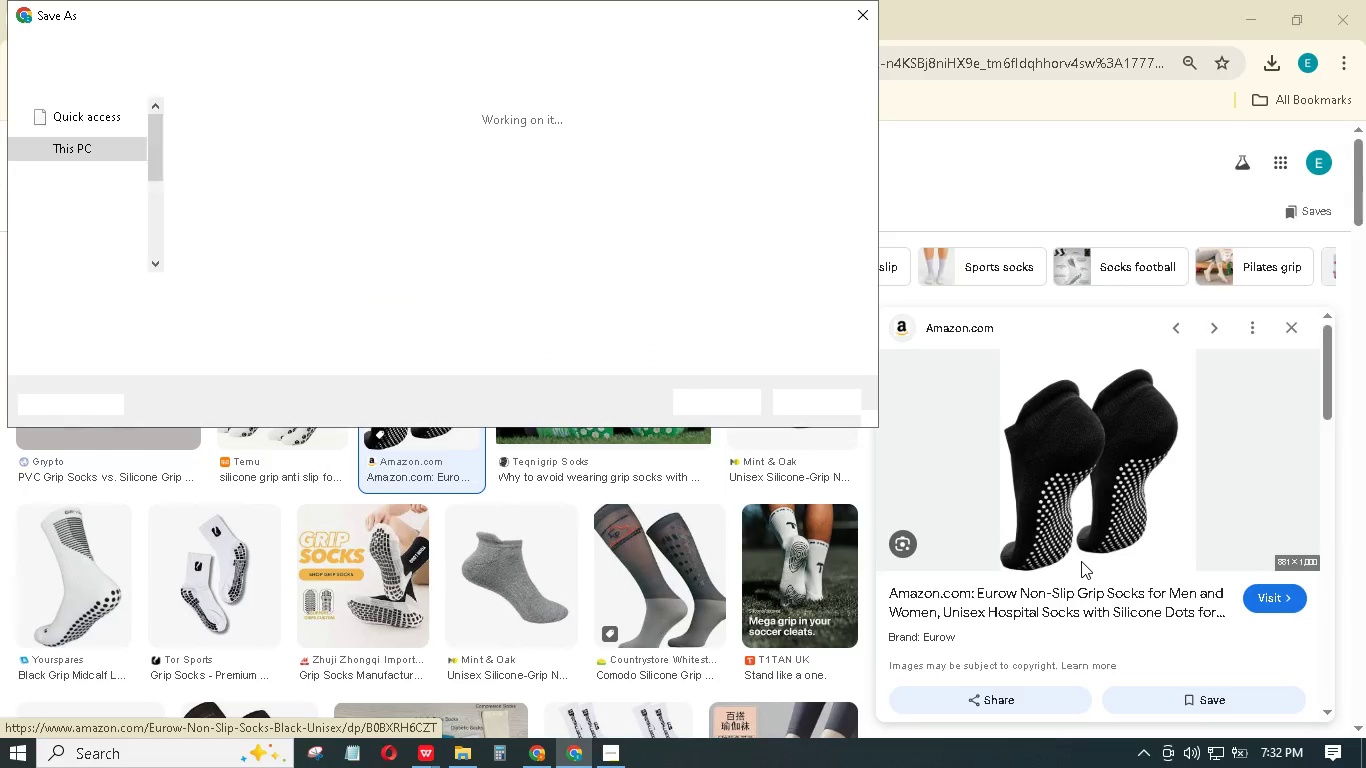 
key(Control+V)
 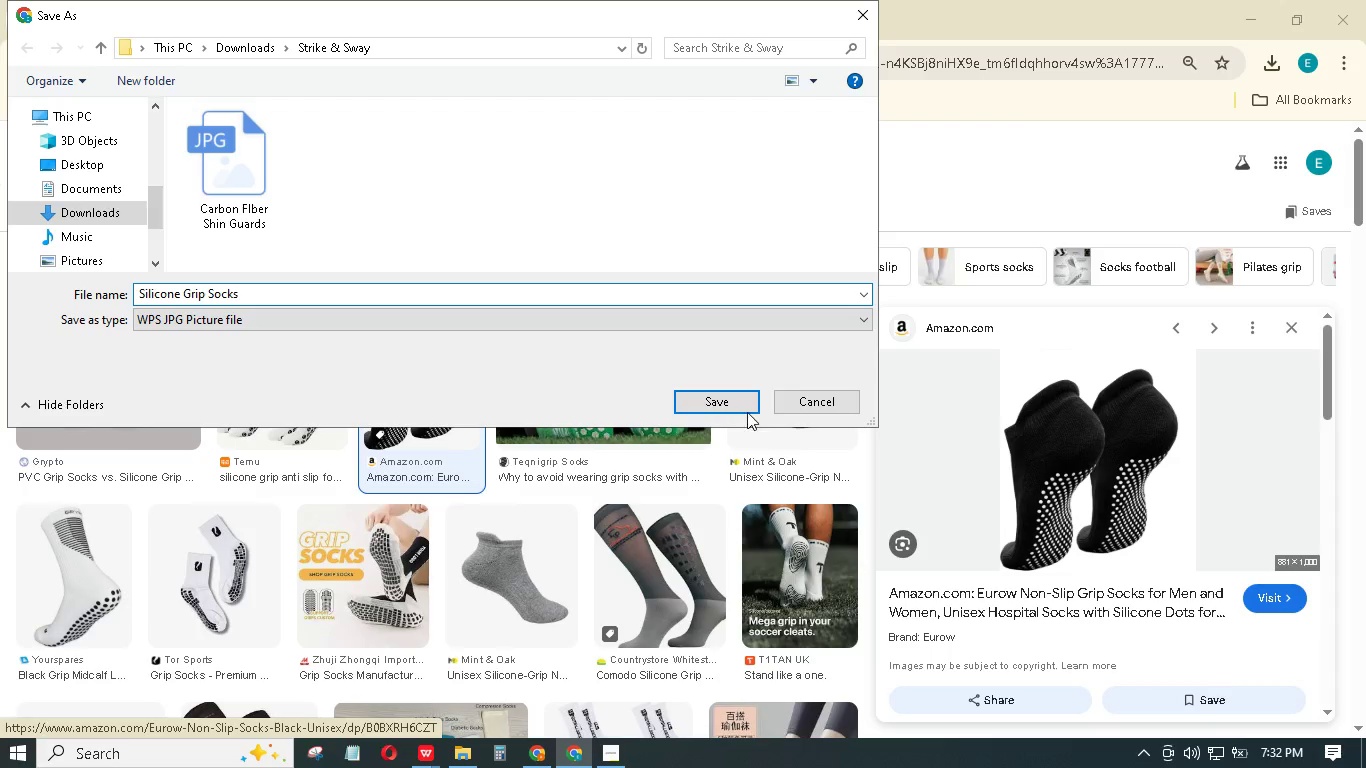 
left_click([734, 398])
 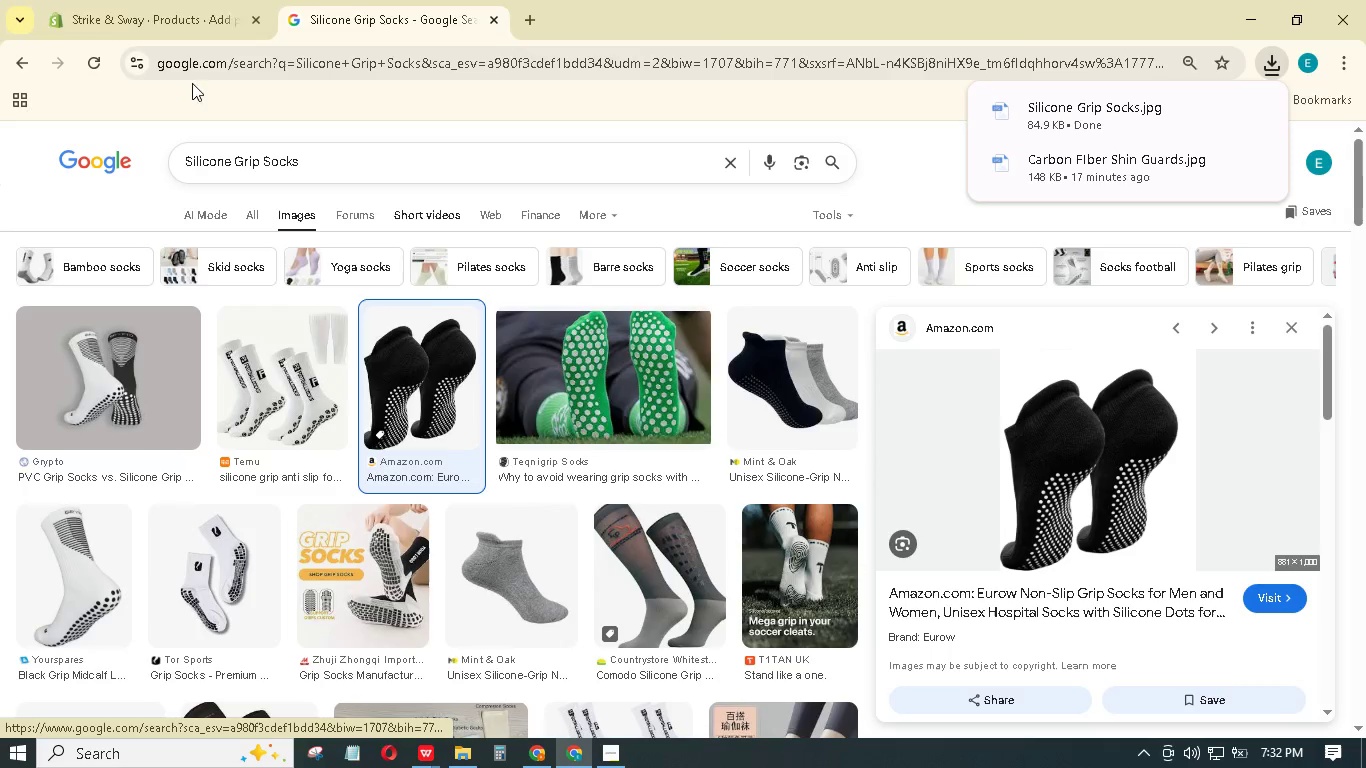 
left_click([90, 0])
 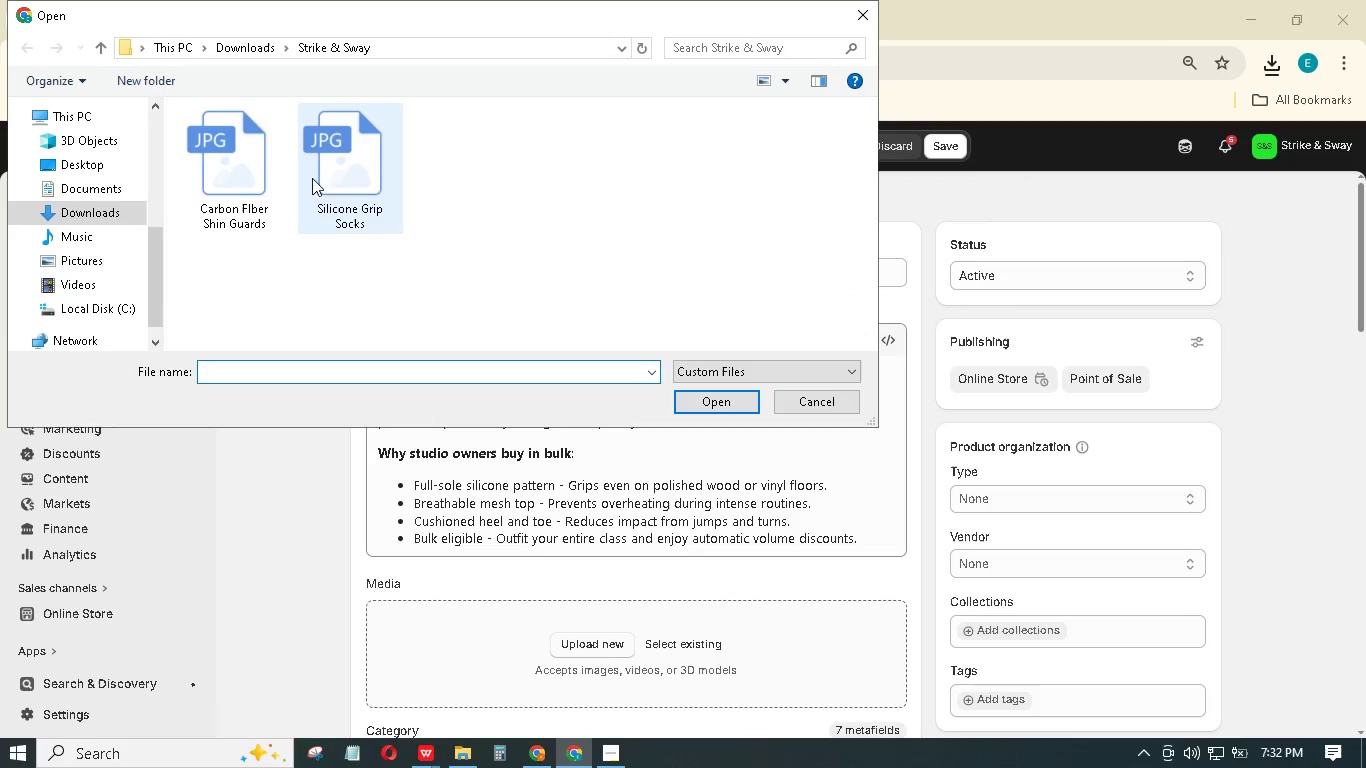 
left_click([338, 169])
 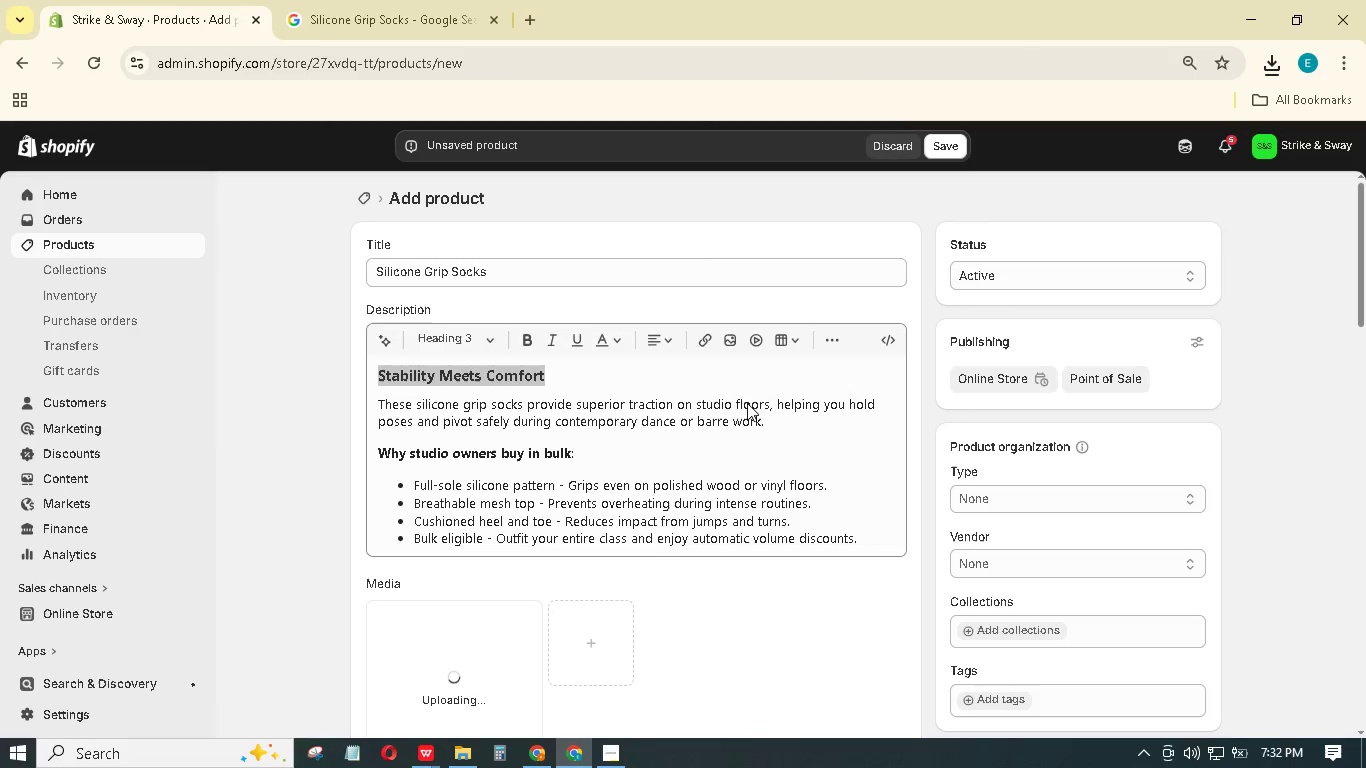 
scroll: coordinate [744, 407], scroll_direction: down, amount: 2.0
 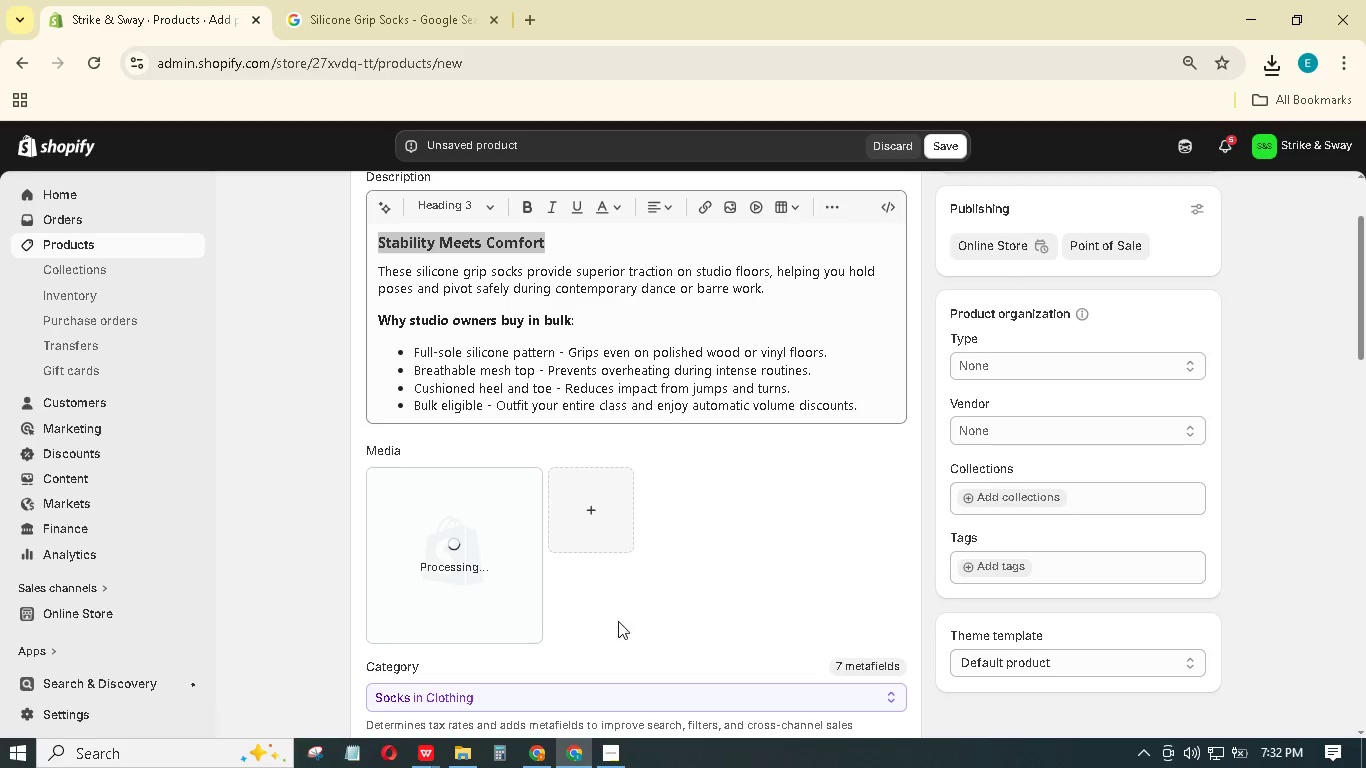 
left_click([430, 748])
 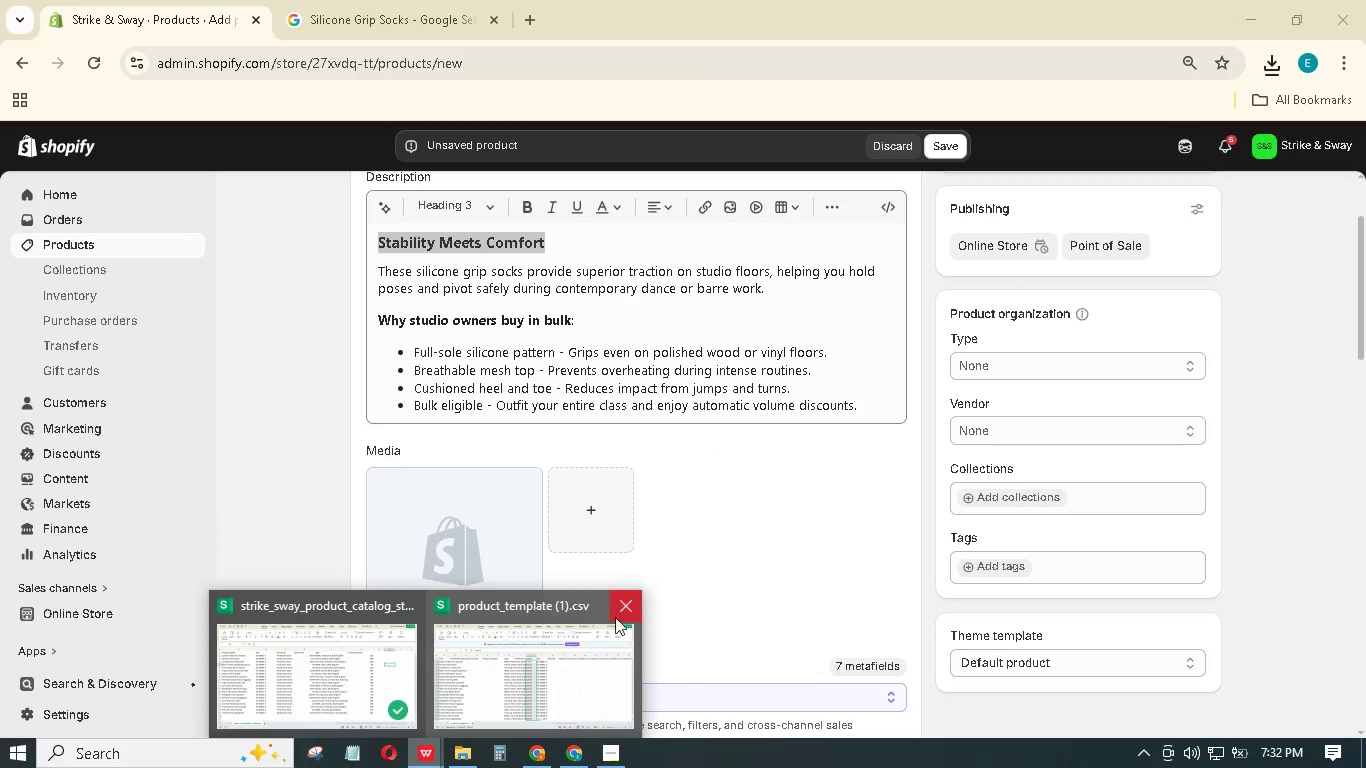 
left_click([625, 620])
 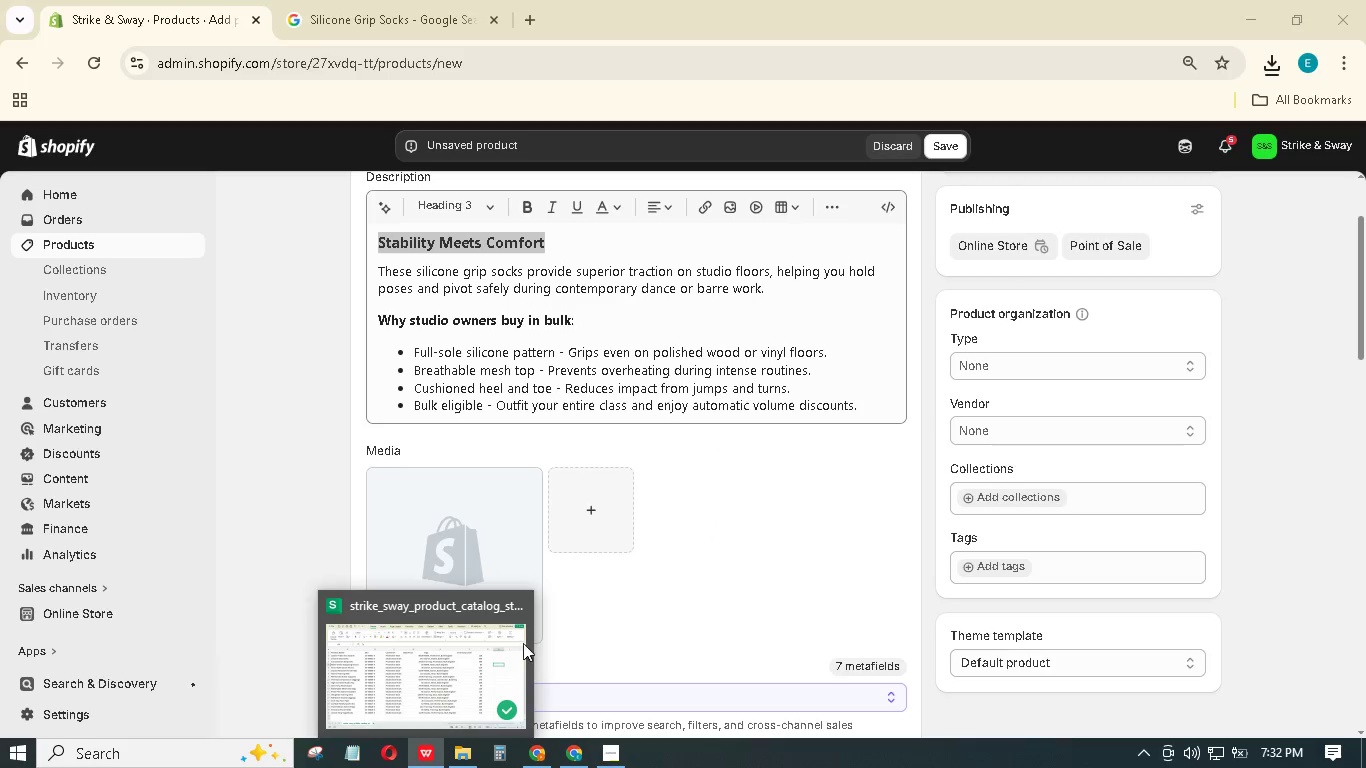 
left_click([510, 644])
 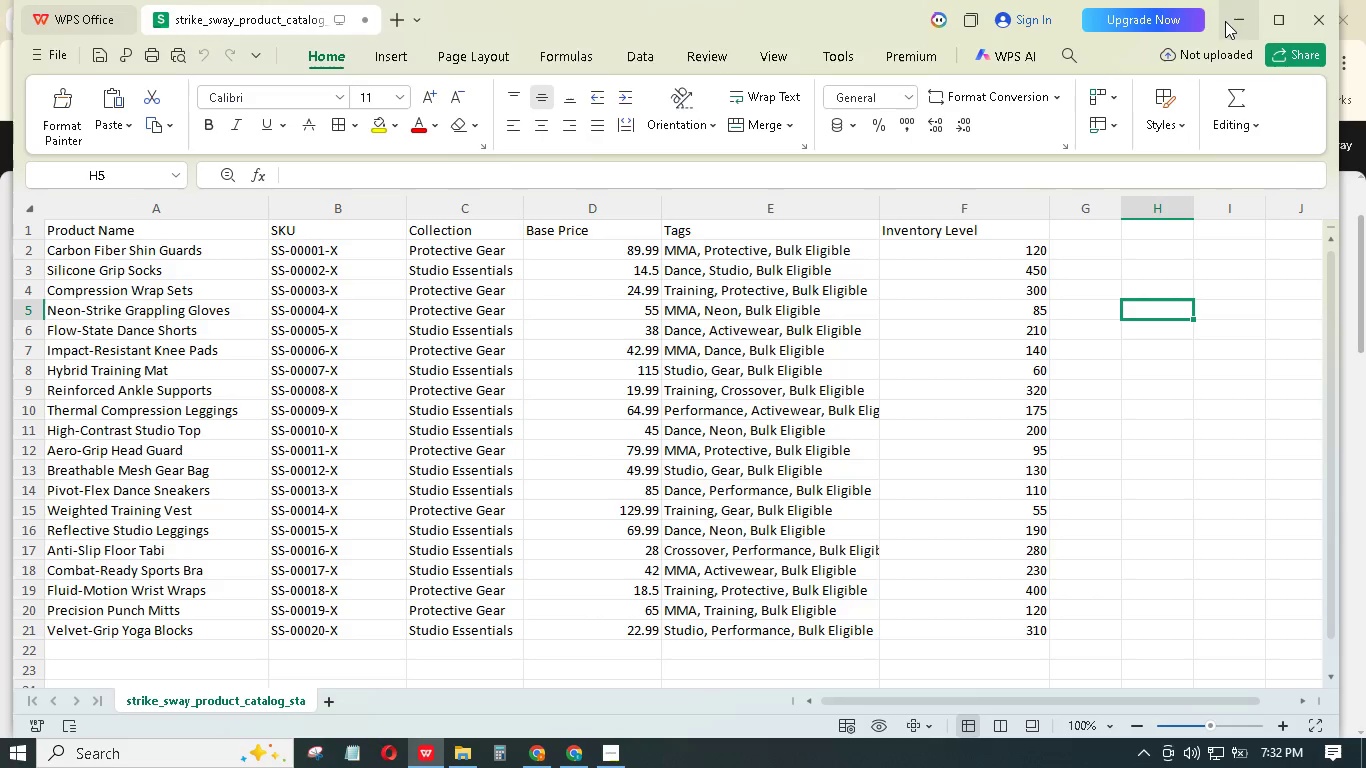 
wait(5.06)
 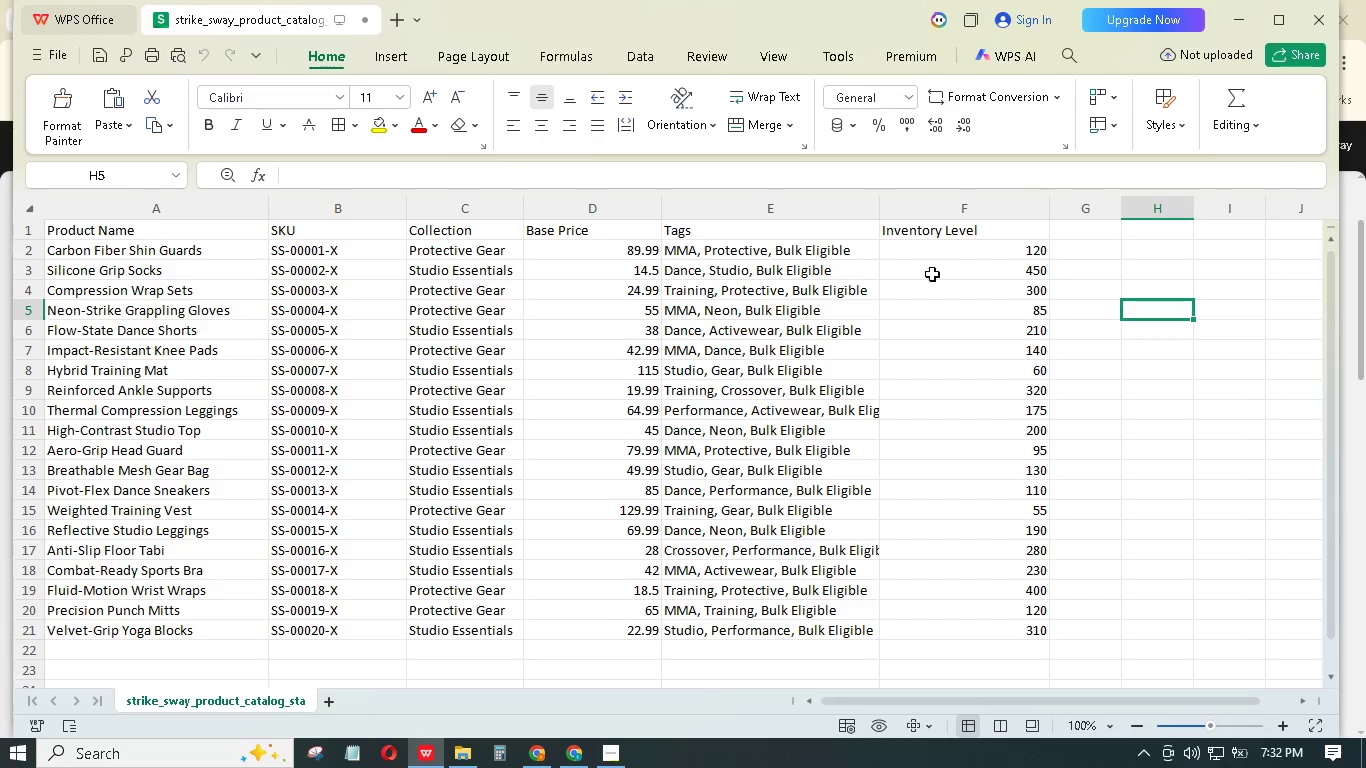 
left_click([1225, 21])
 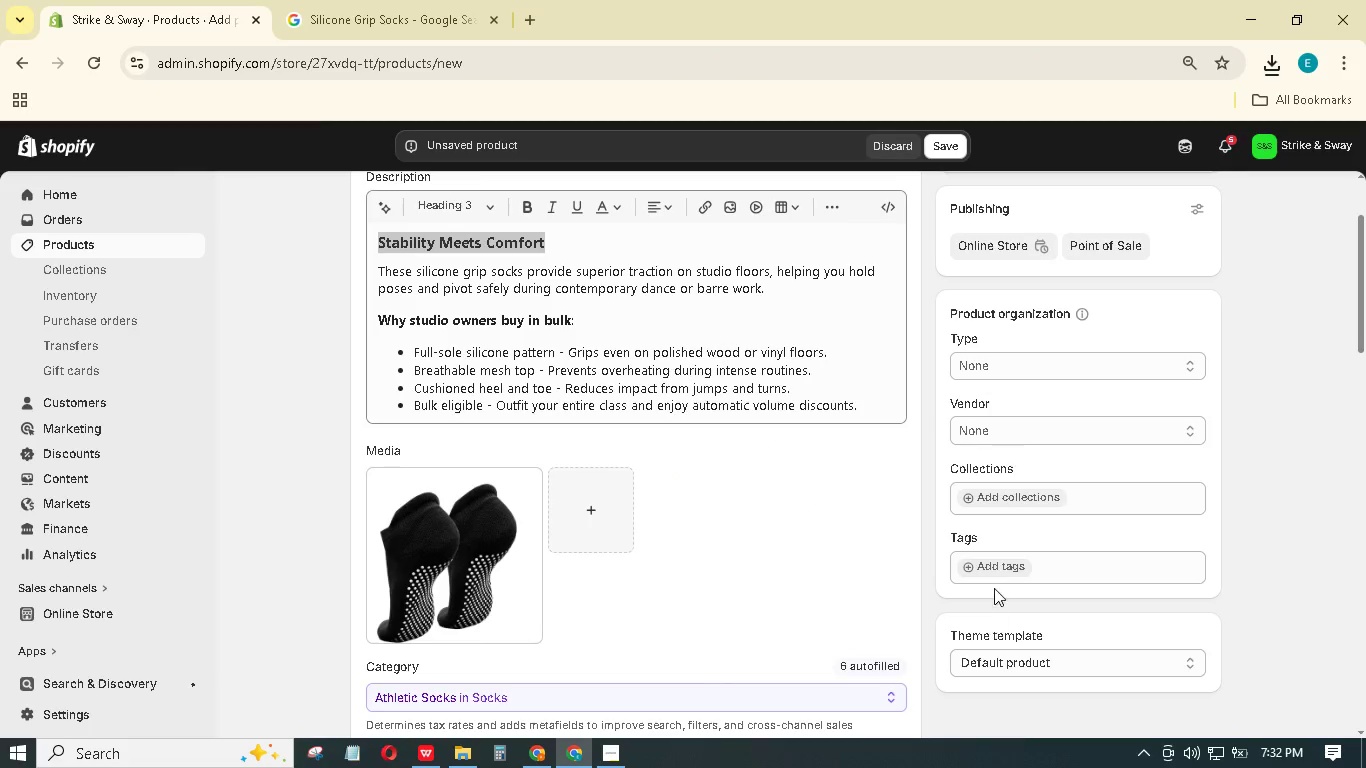 
left_click([998, 568])
 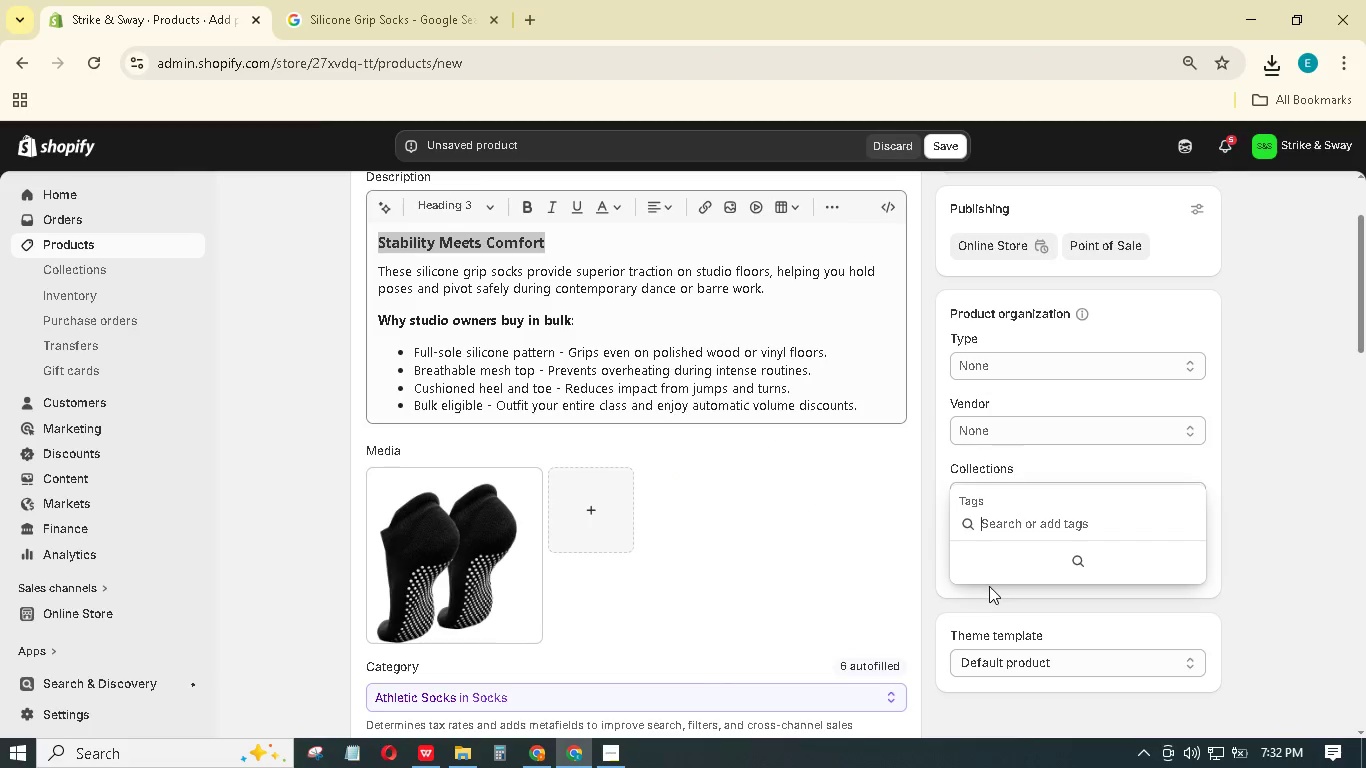 
type(Dance)
 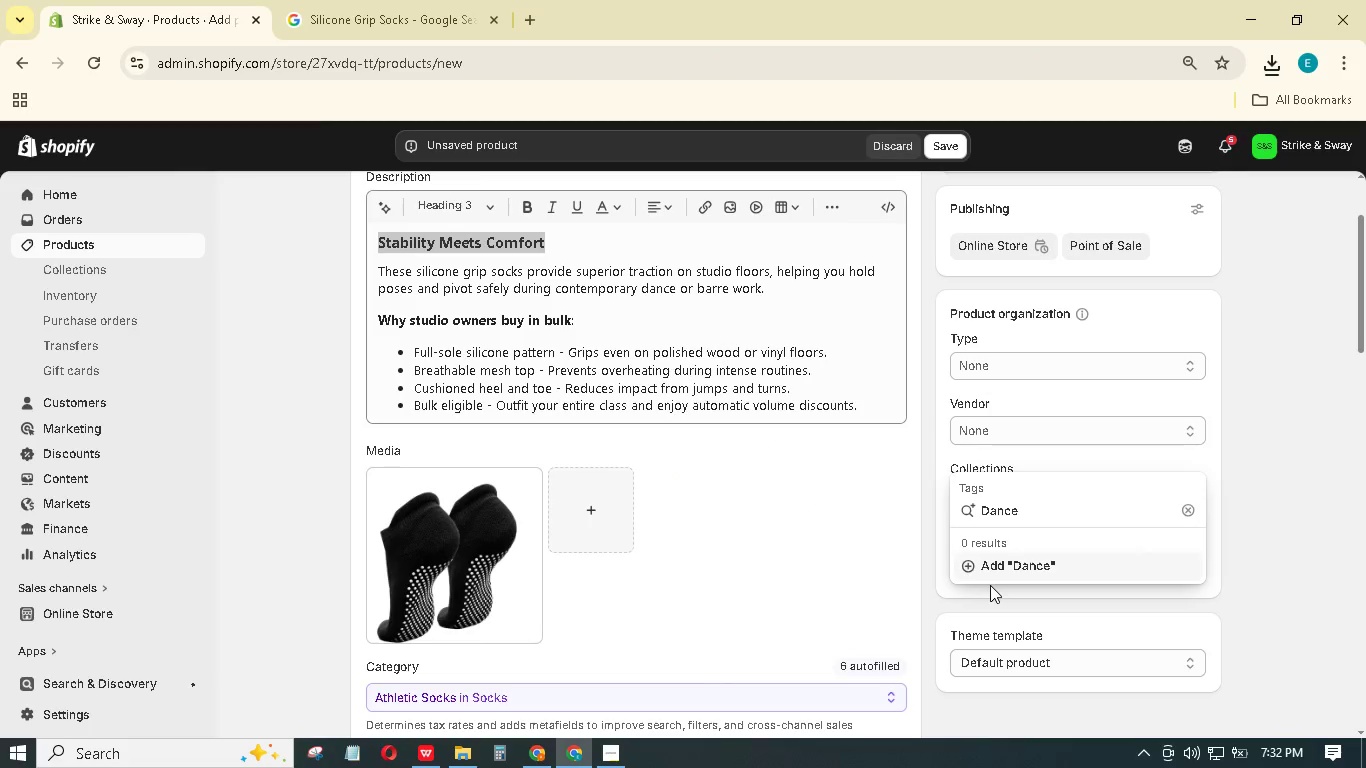 
key(Enter)
 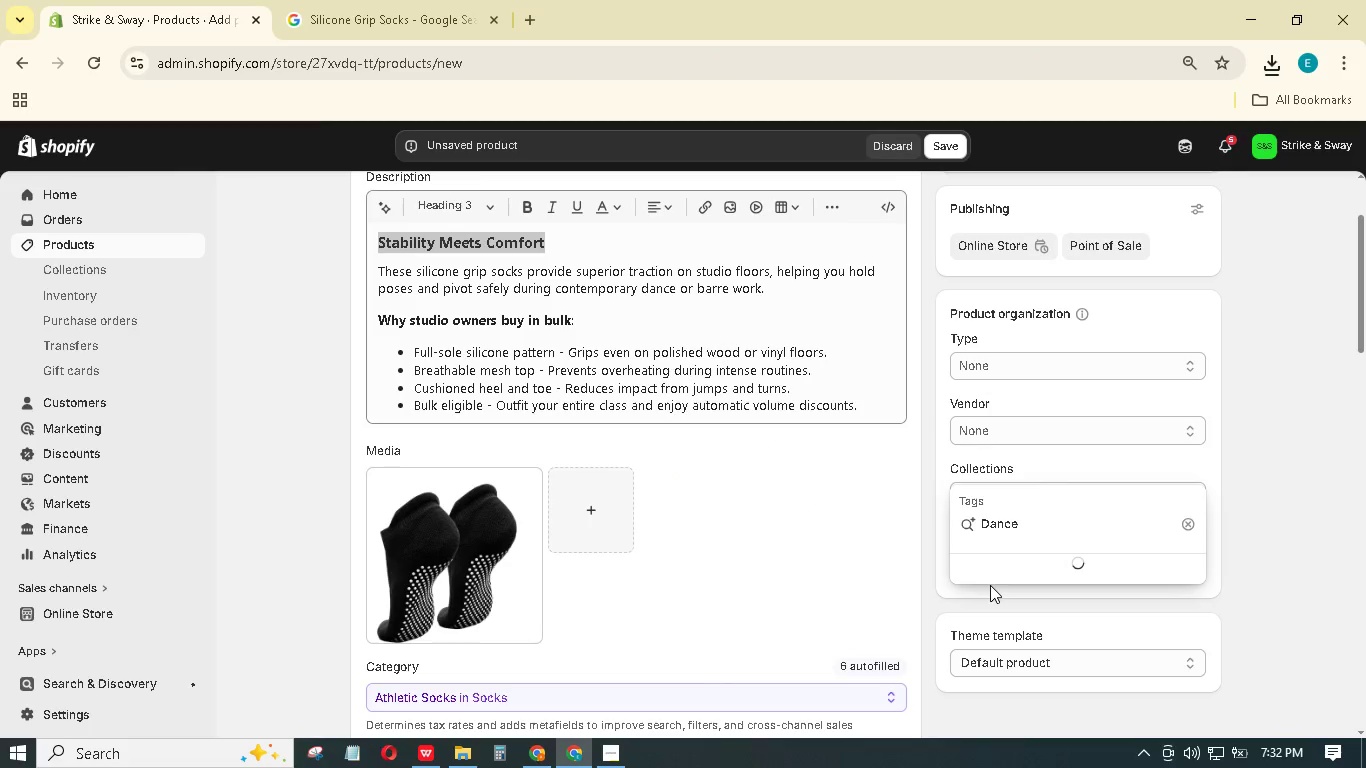 
type(Studio)
 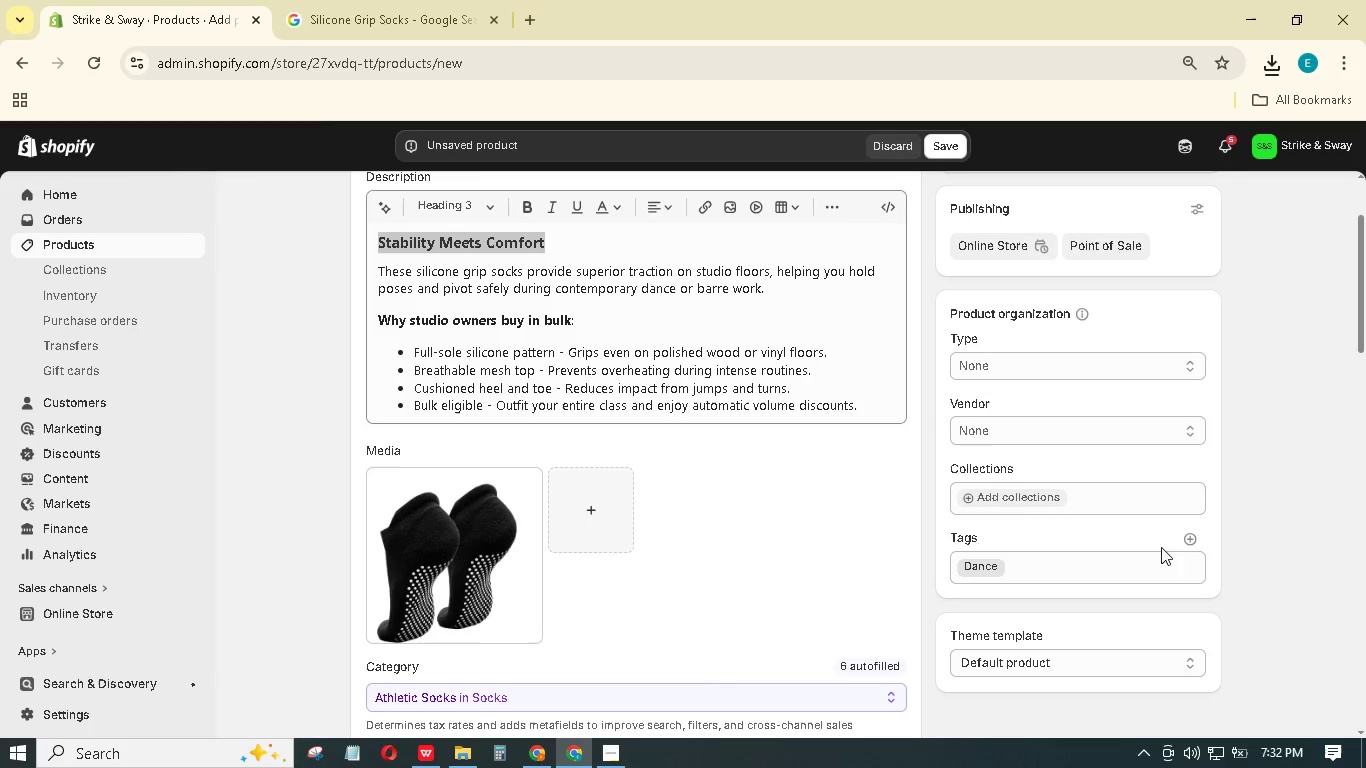 
type(Studio)
 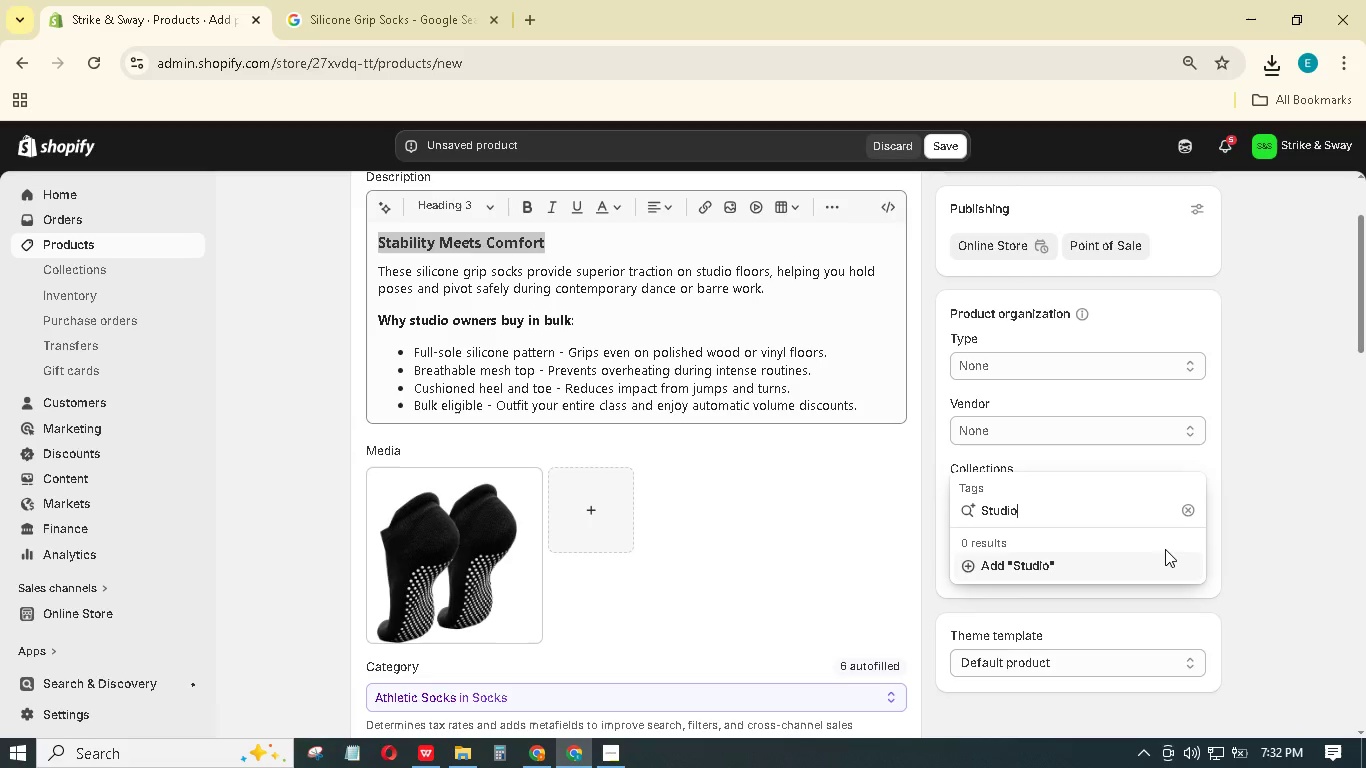 
key(Enter)
 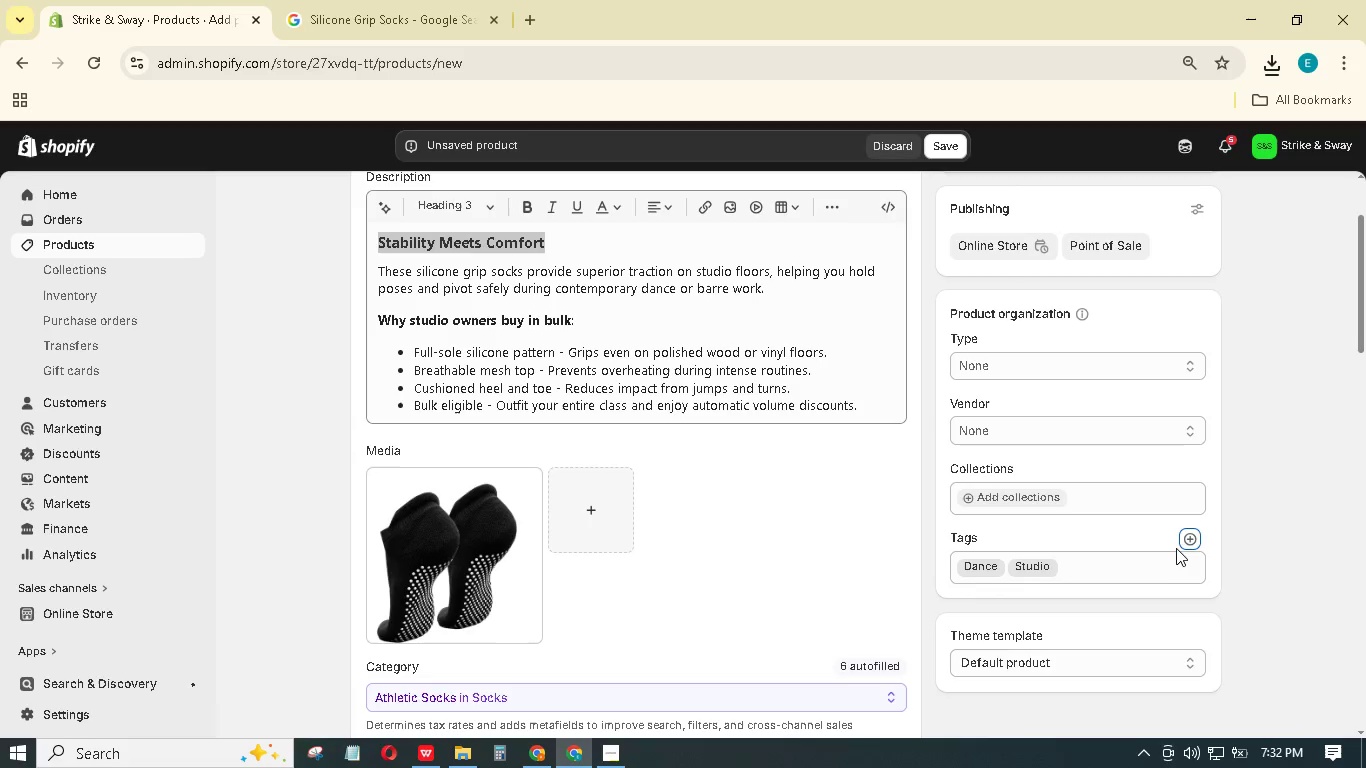 
left_click([1181, 541])
 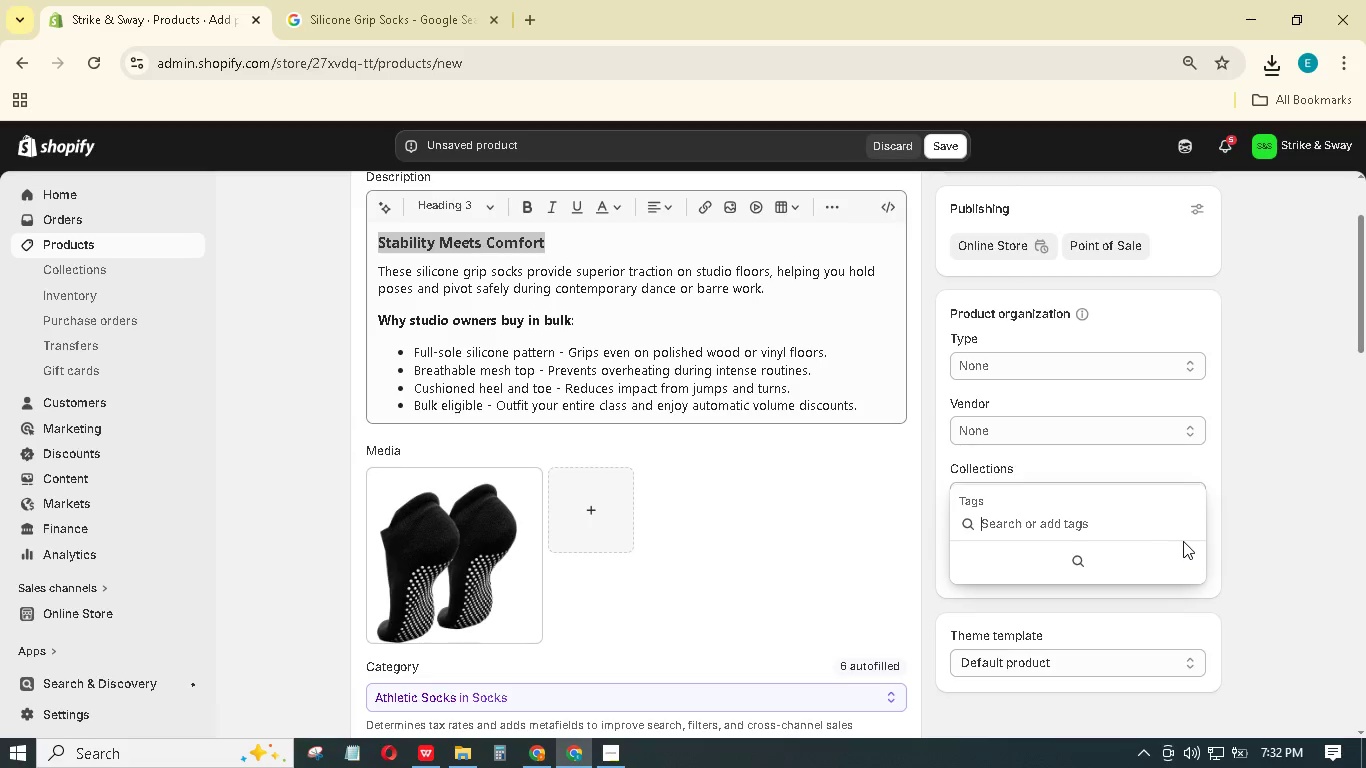 
type(Bulk Eligible)
 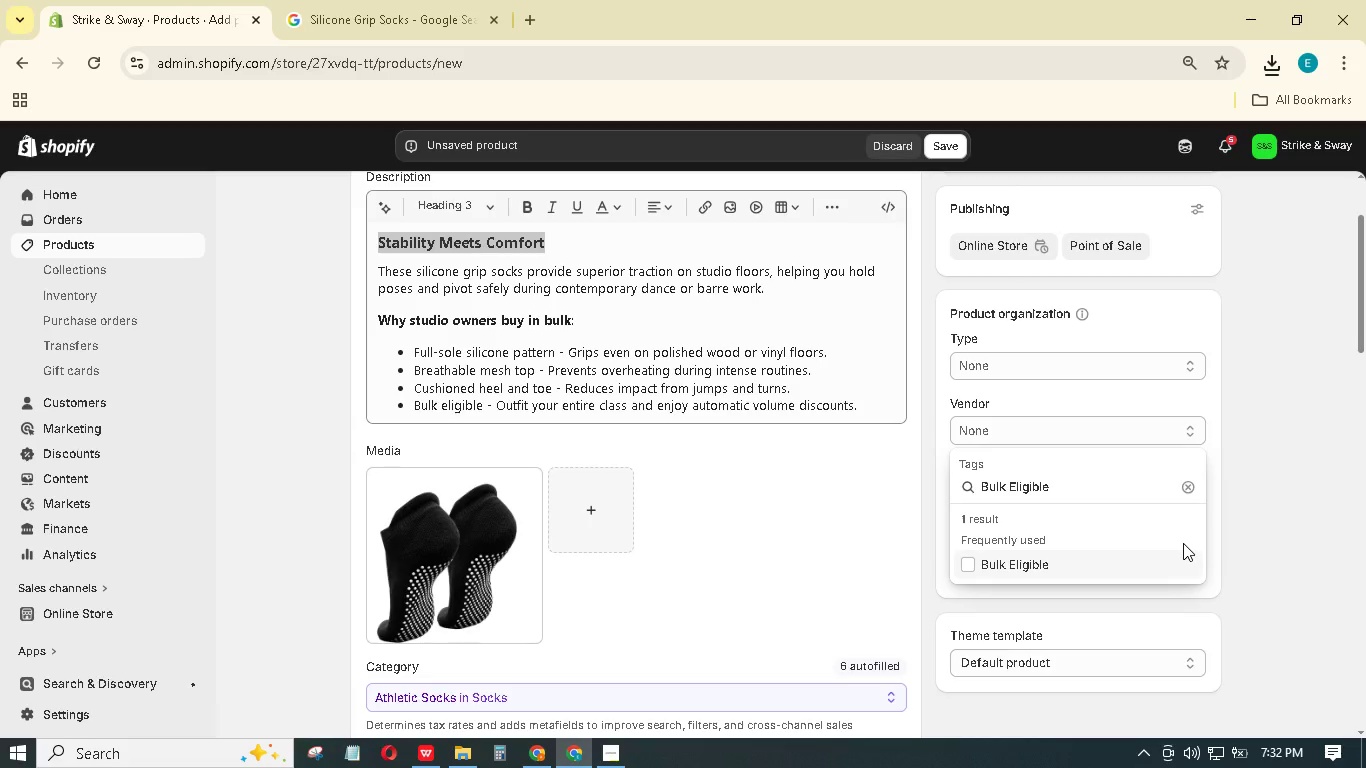 
left_click([1097, 570])
 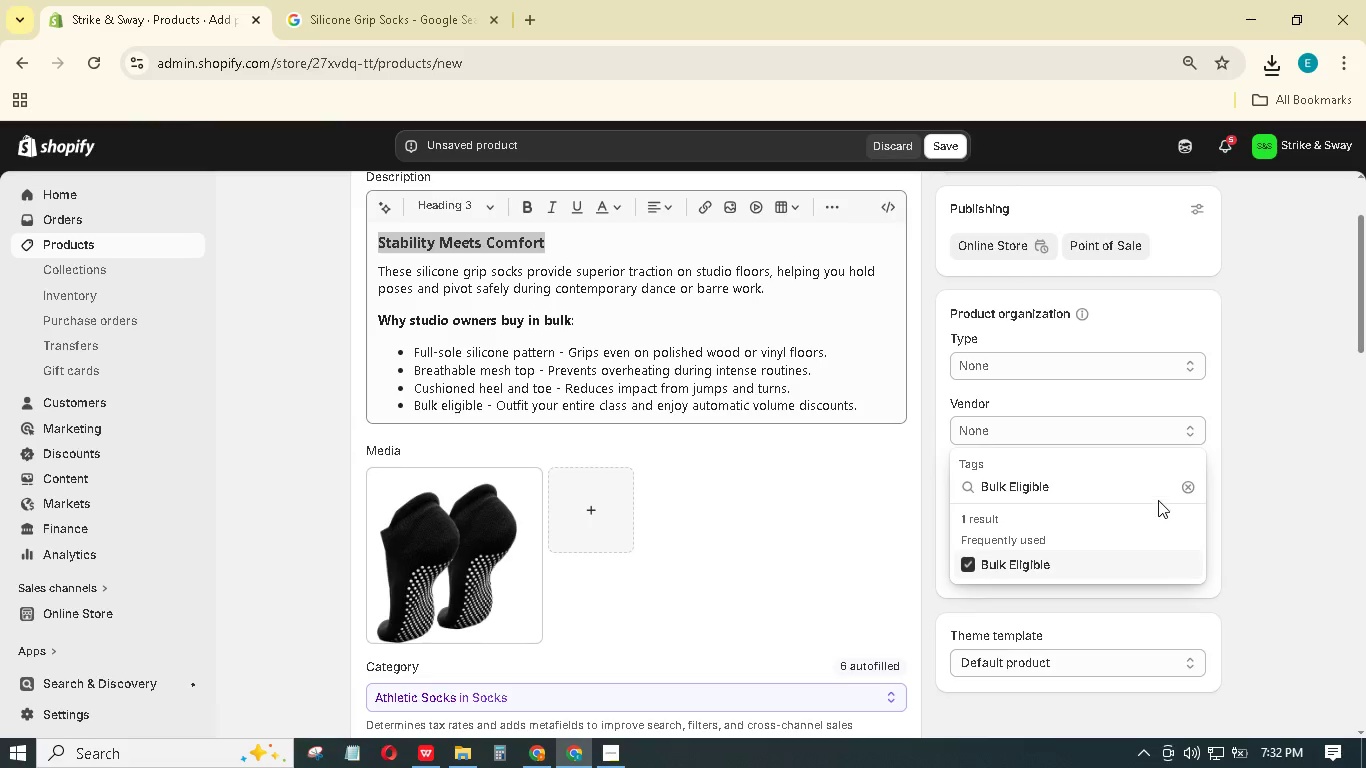 
left_click([1188, 486])
 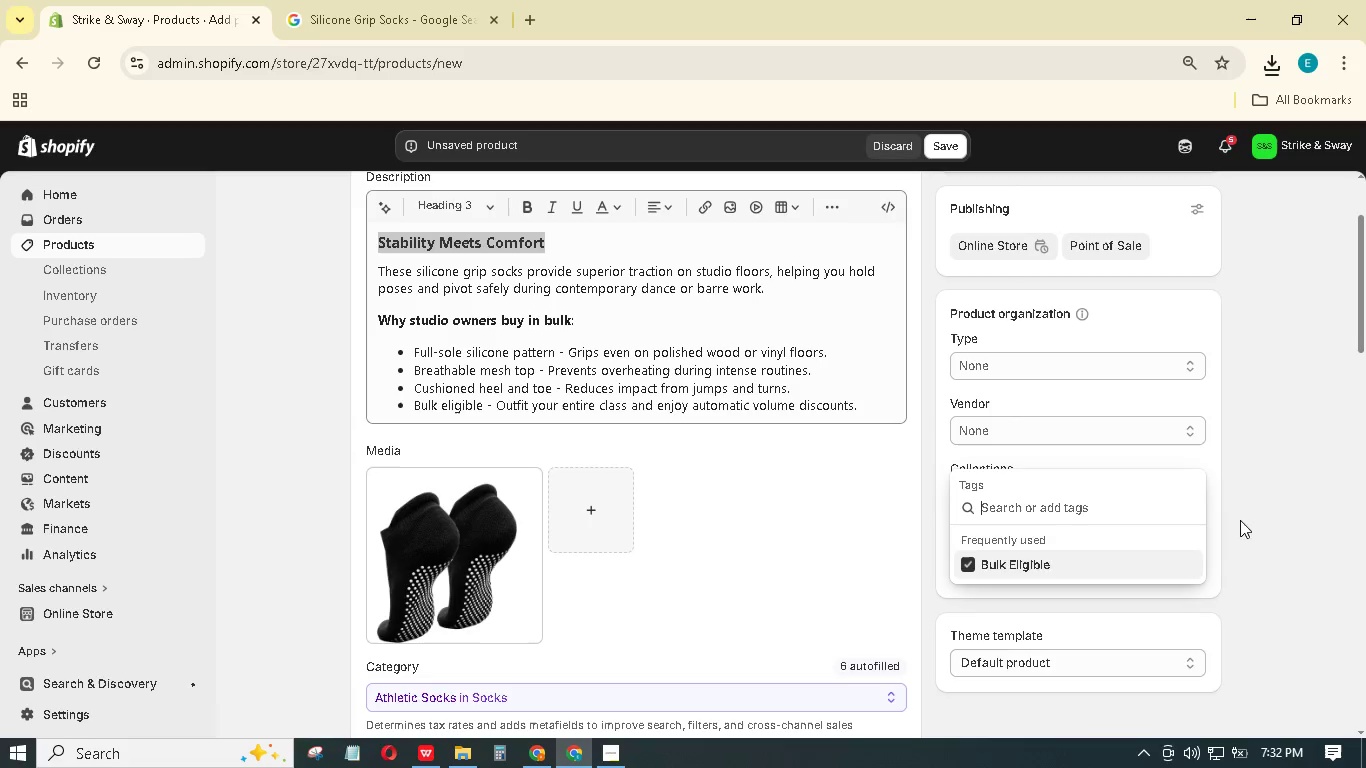 
left_click_drag(start_coordinate=[1280, 532], to_coordinate=[1285, 530])
 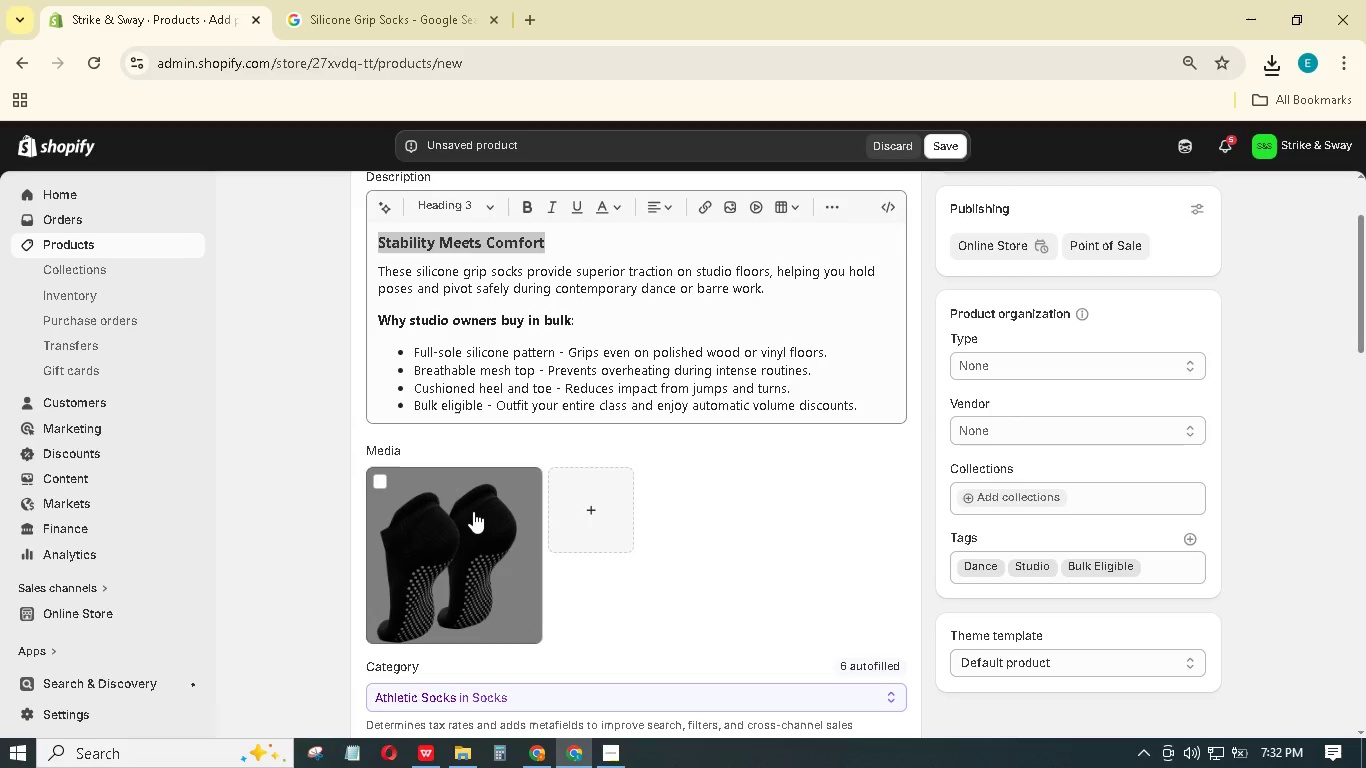 
left_click([474, 514])
 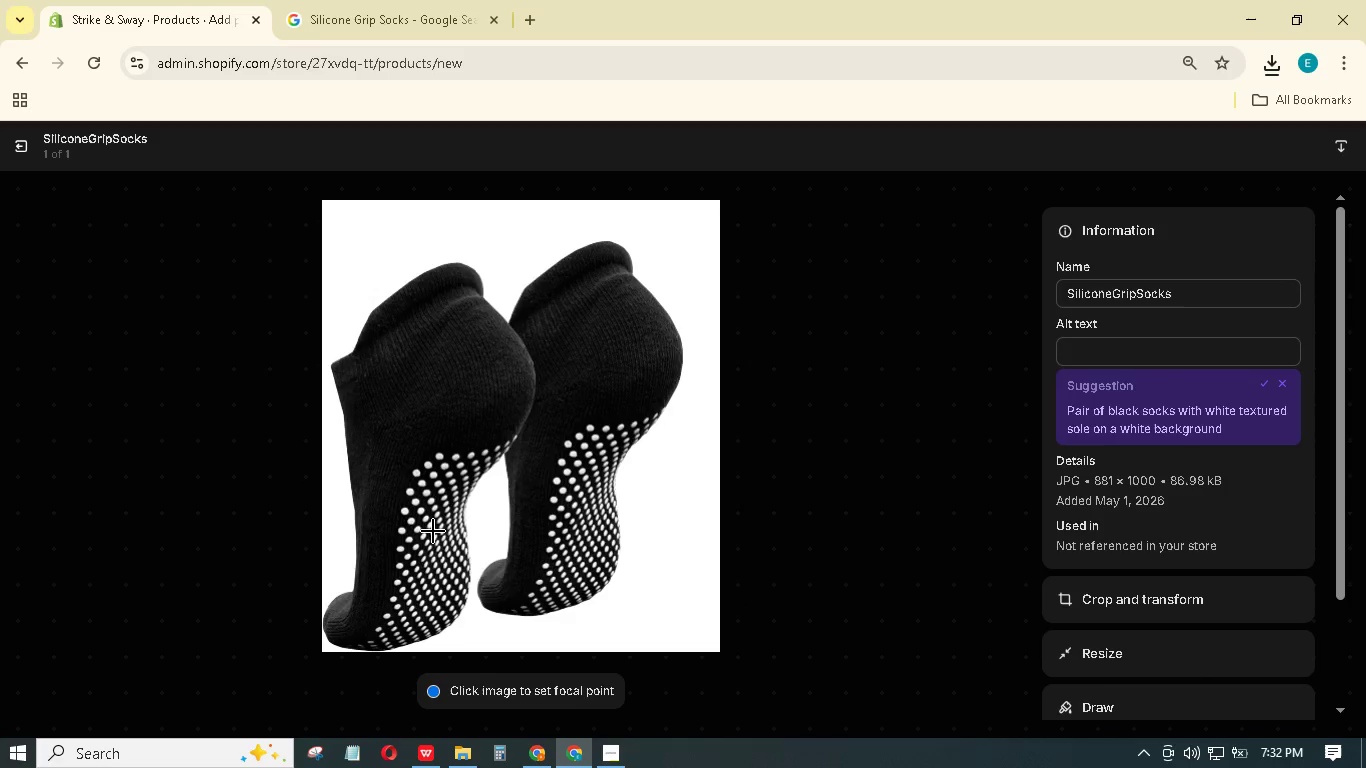 
left_click([1184, 358])
 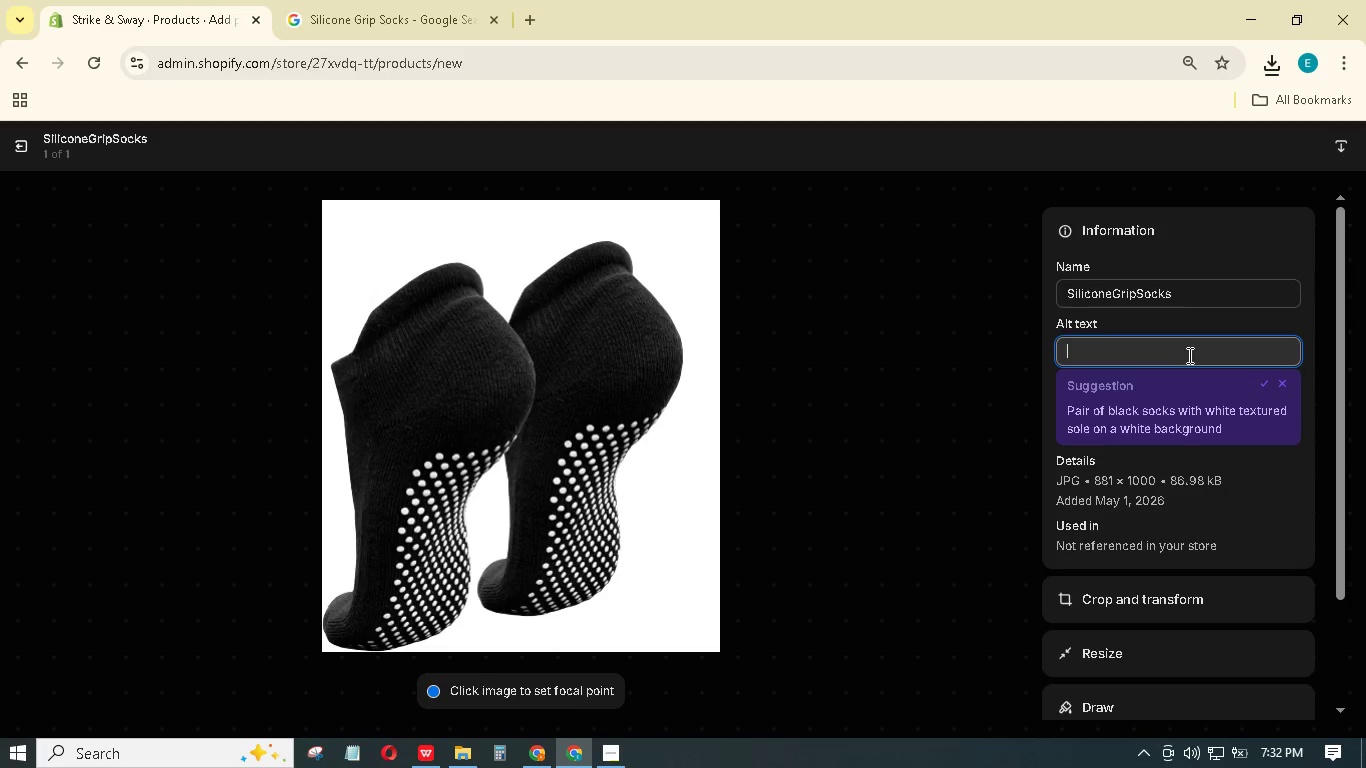 
type( Black silicone grip socks on a floor)
 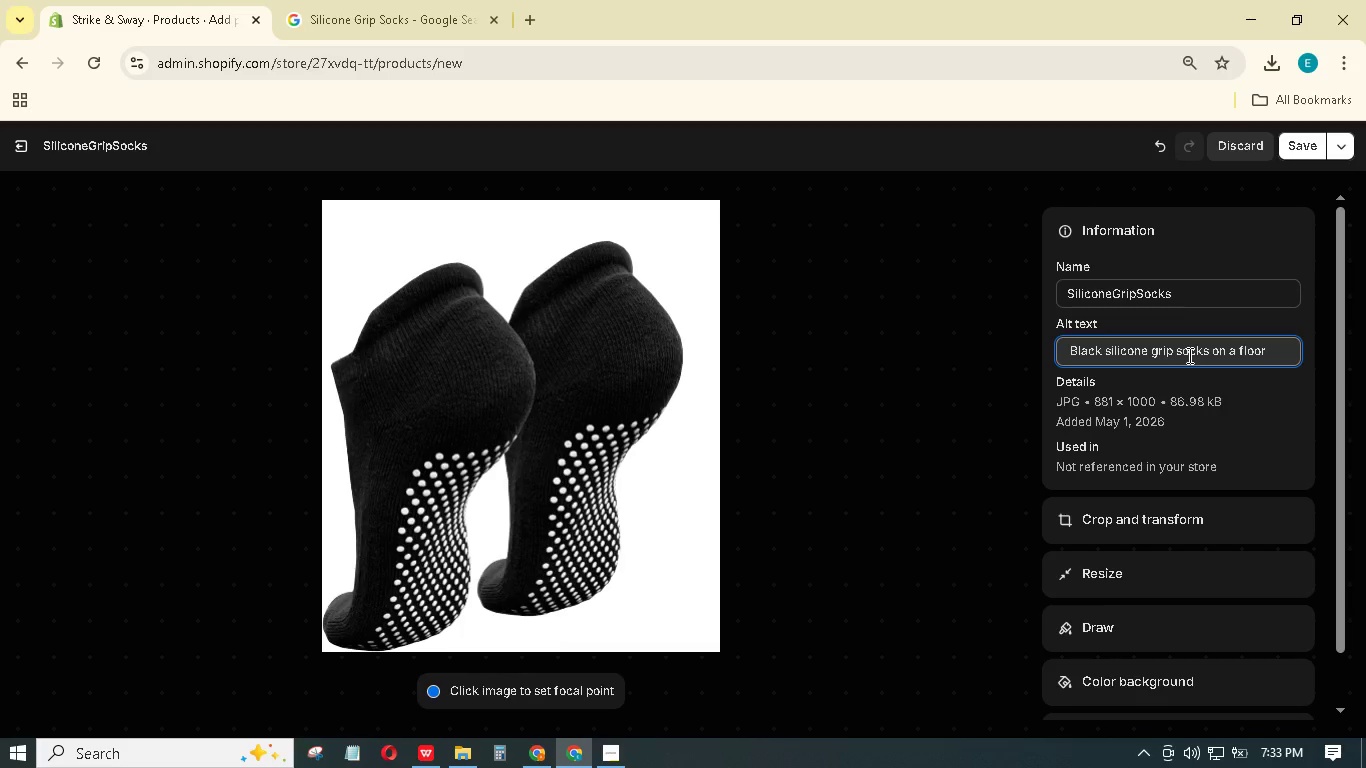 
wait(5.17)
 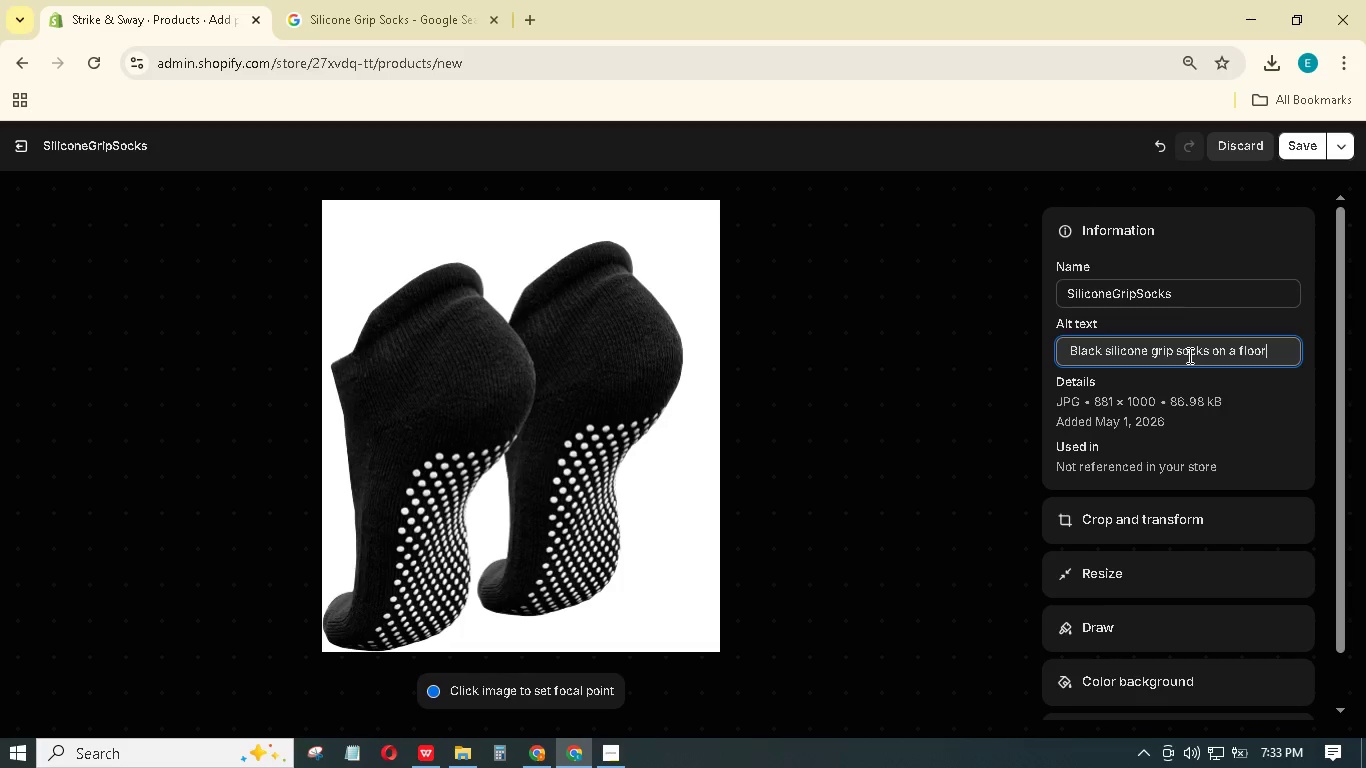 
key(Period)
 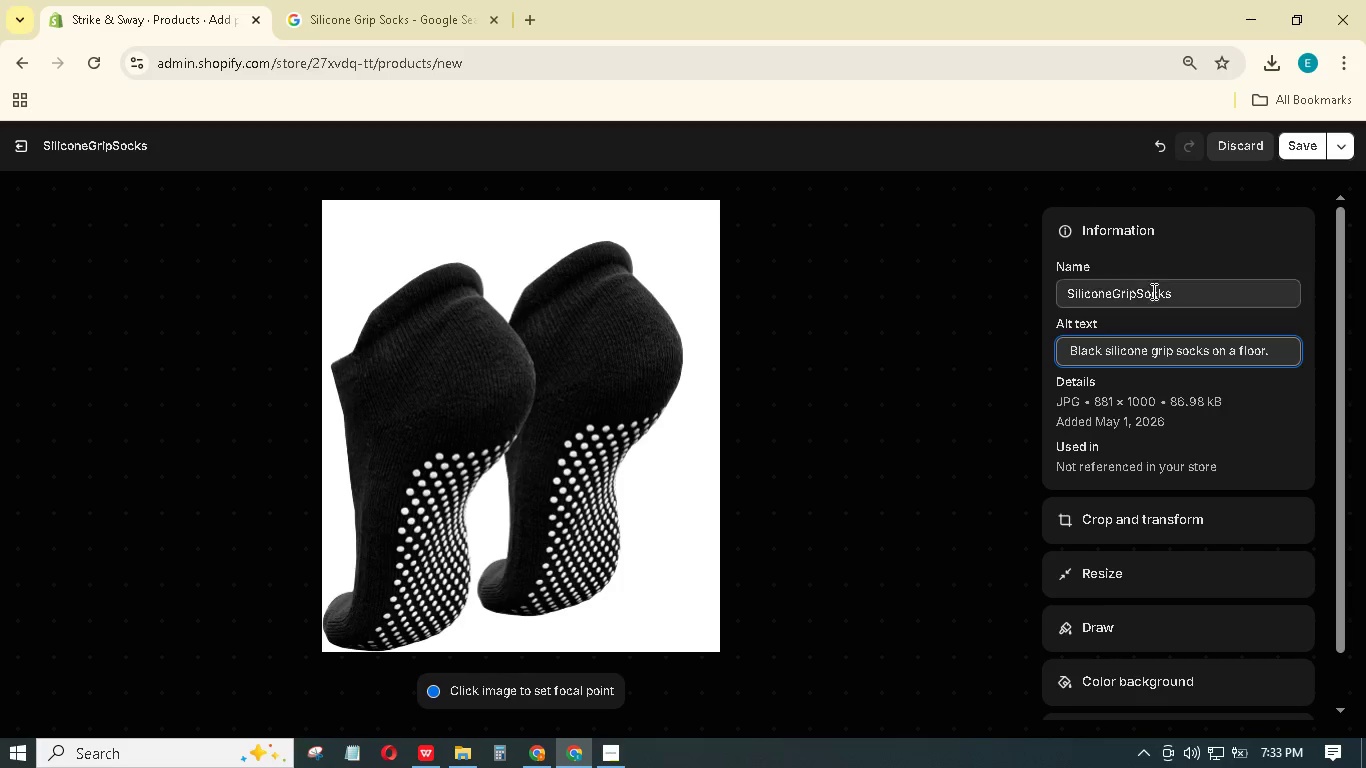 
left_click([1298, 150])
 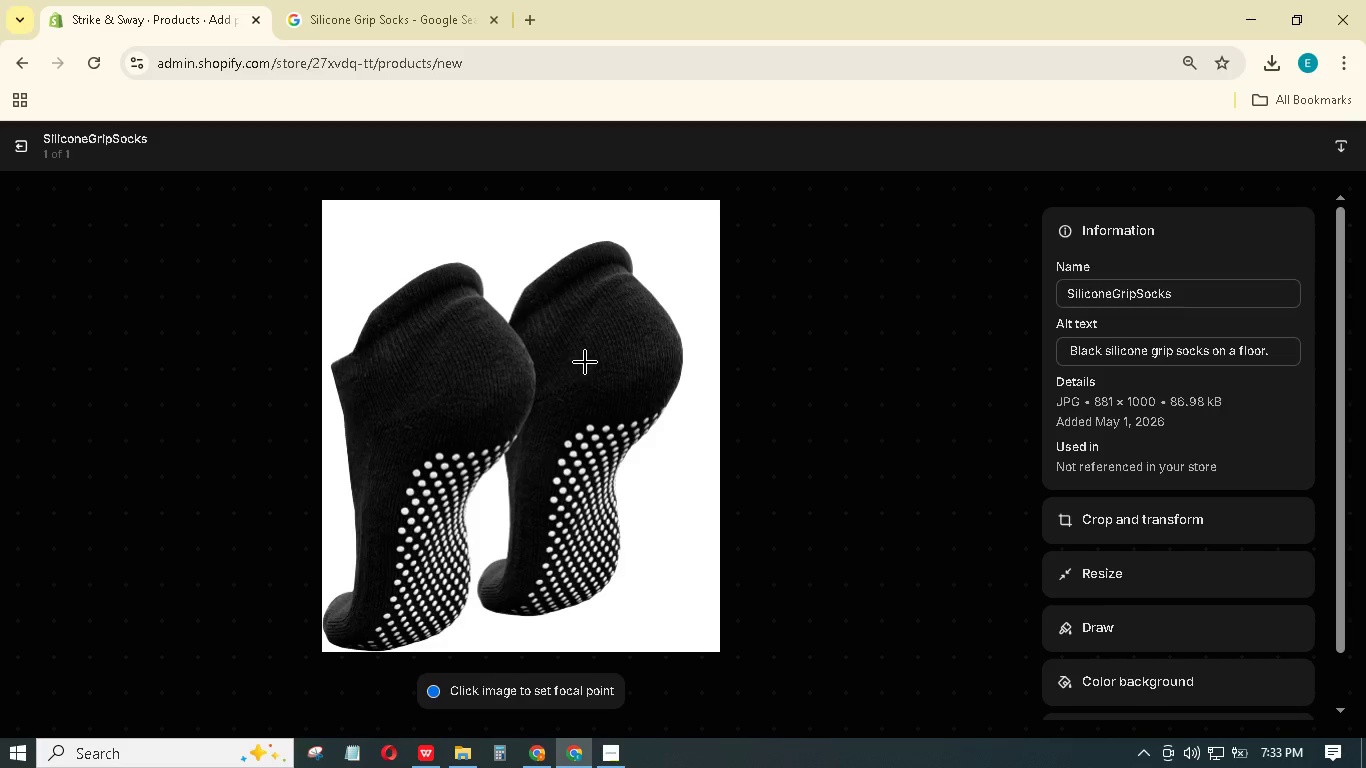 
wait(8.27)
 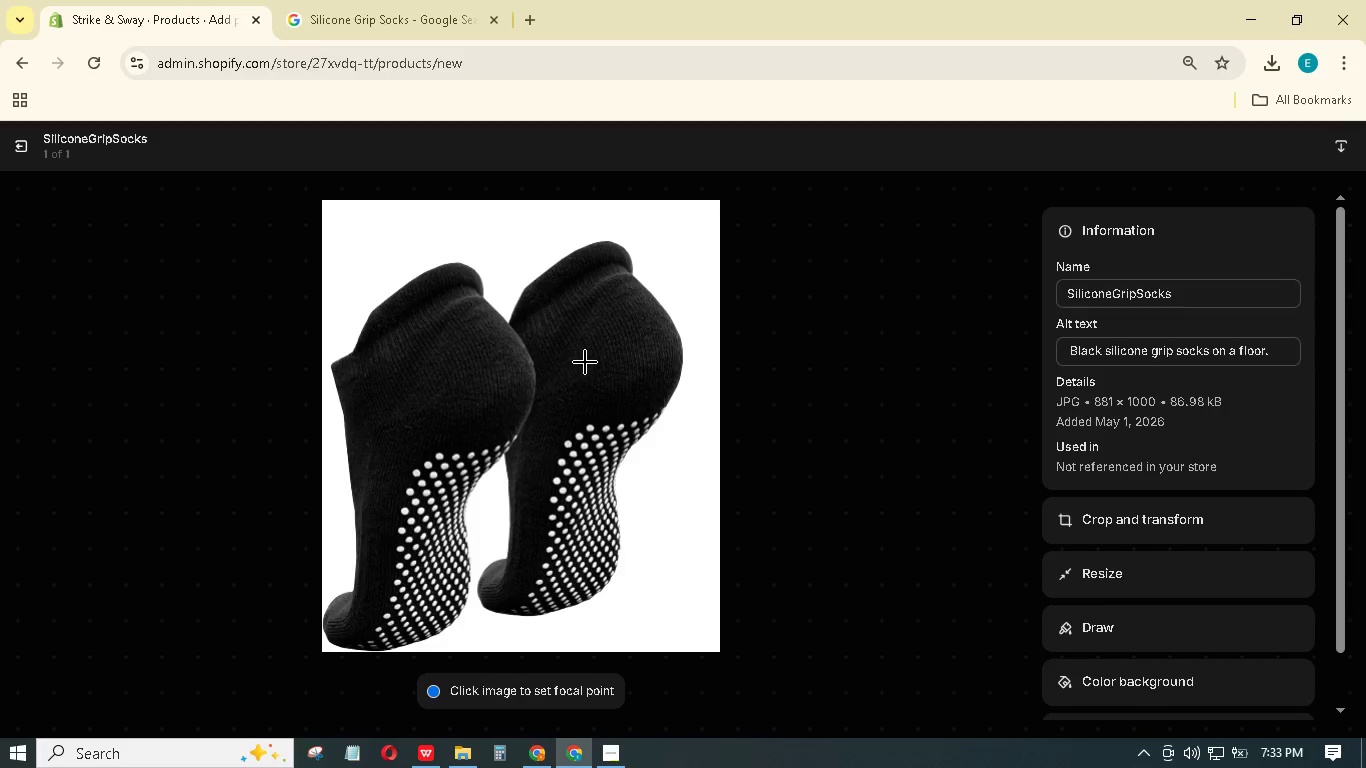 
left_click([16, 138])
 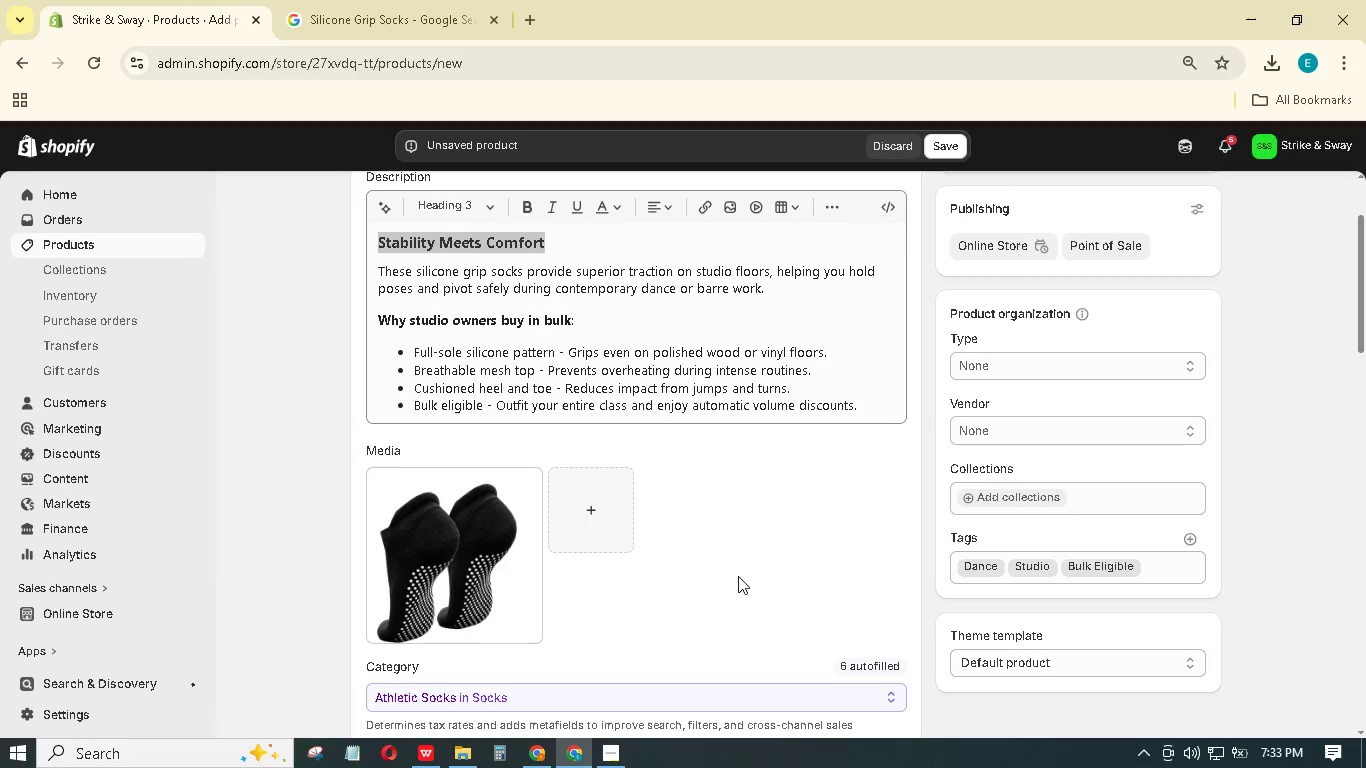 
scroll: coordinate [739, 576], scroll_direction: down, amount: 5.0
 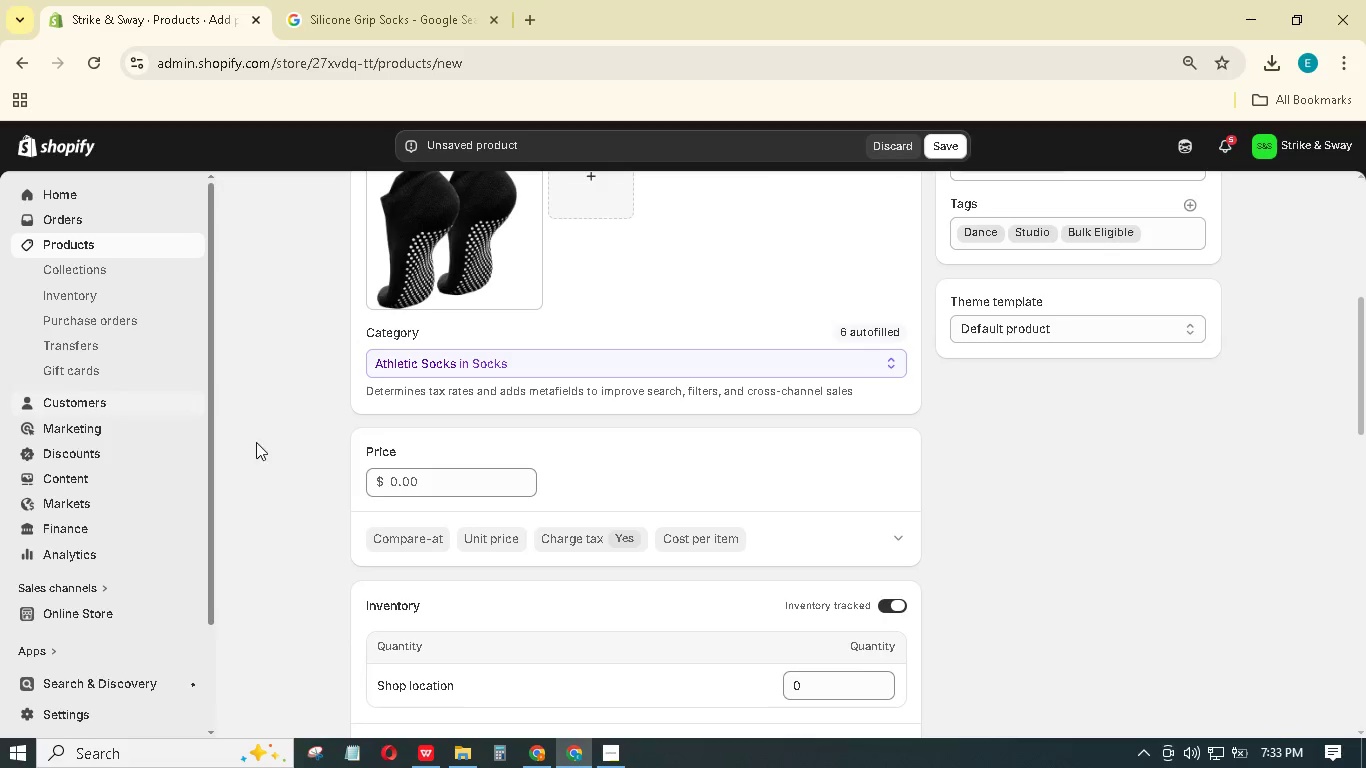 
left_click_drag(start_coordinate=[440, 484], to_coordinate=[313, 484])
 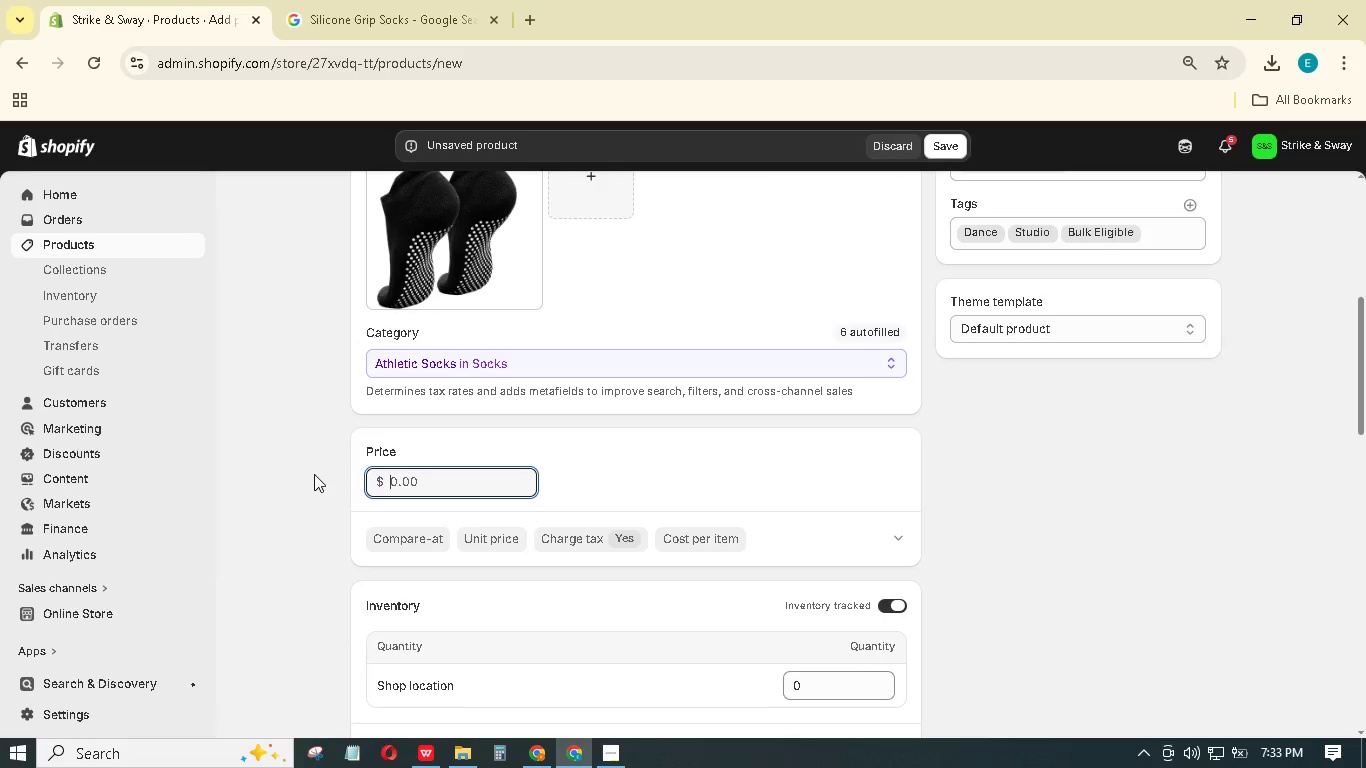 
key(Numpad1)
 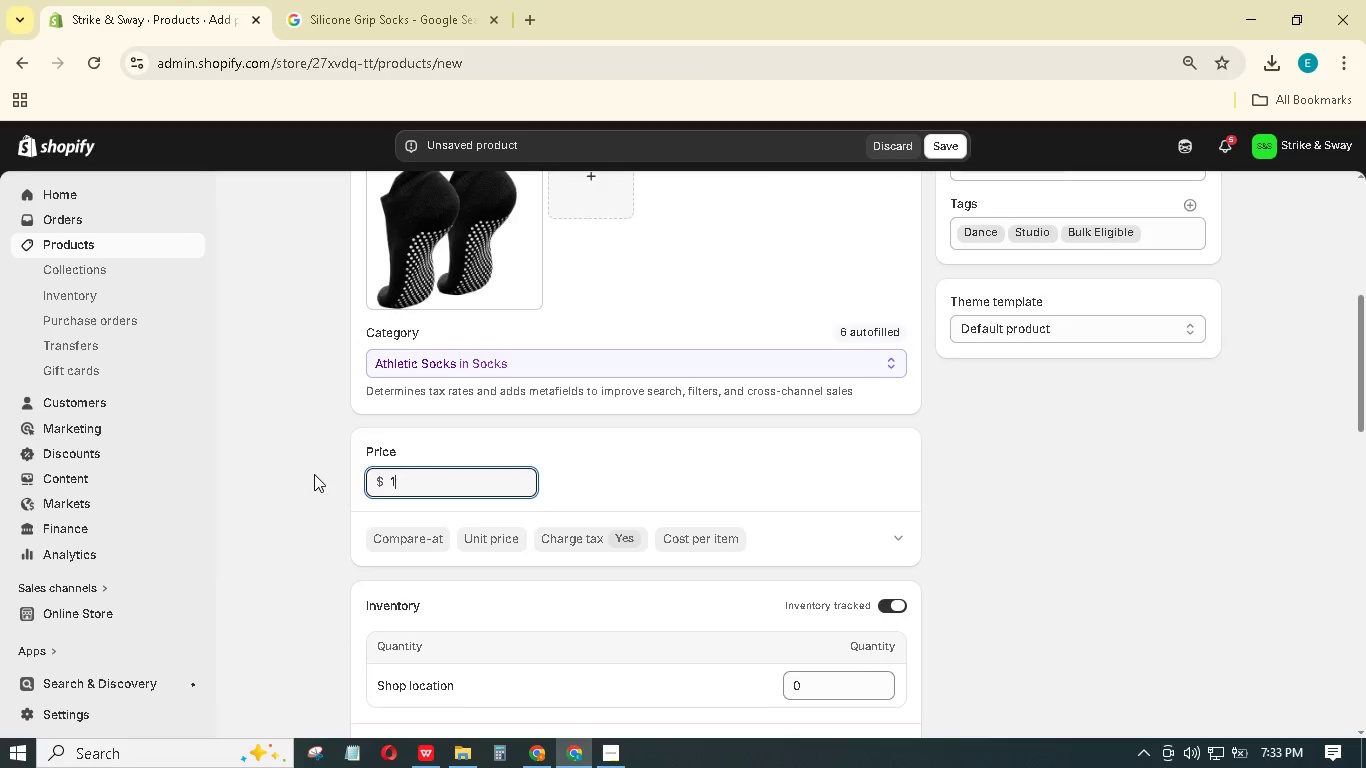 
key(Numpad4)
 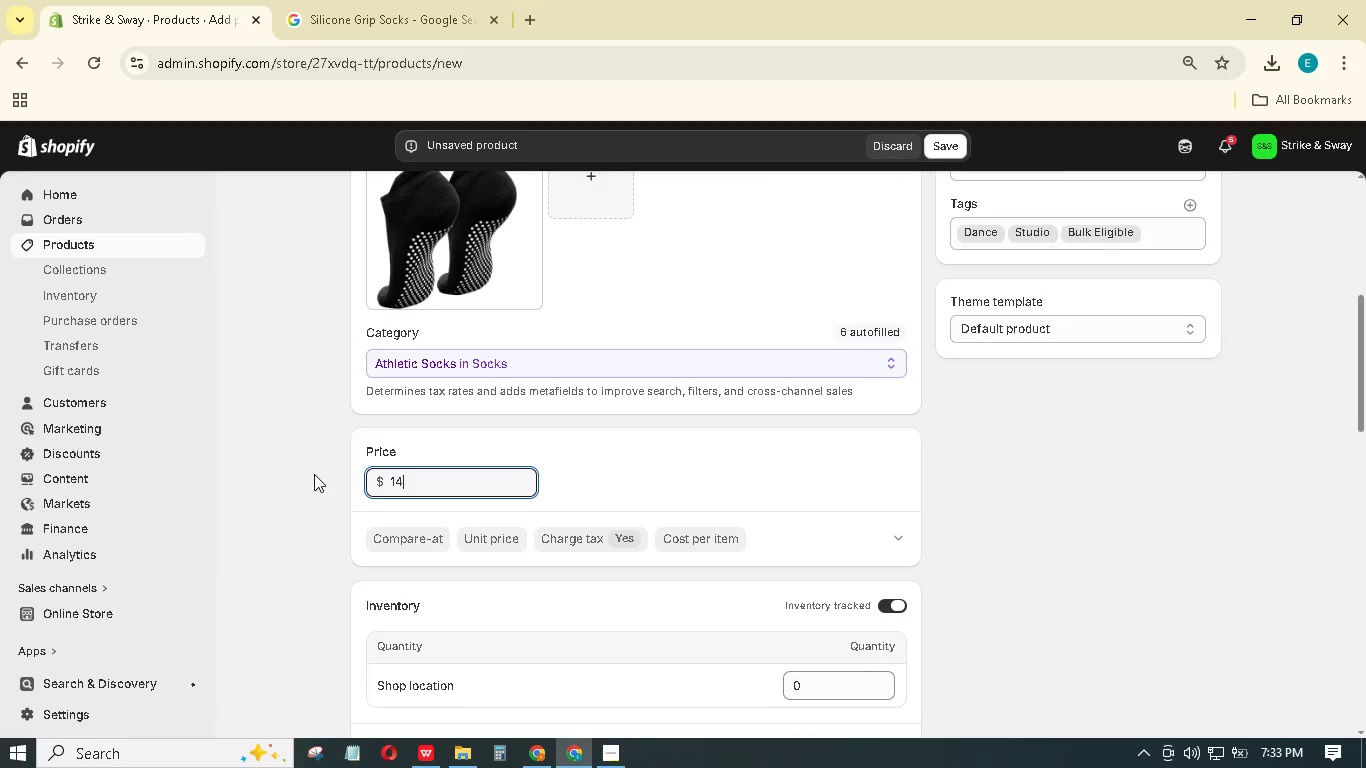 
key(NumpadDecimal)
 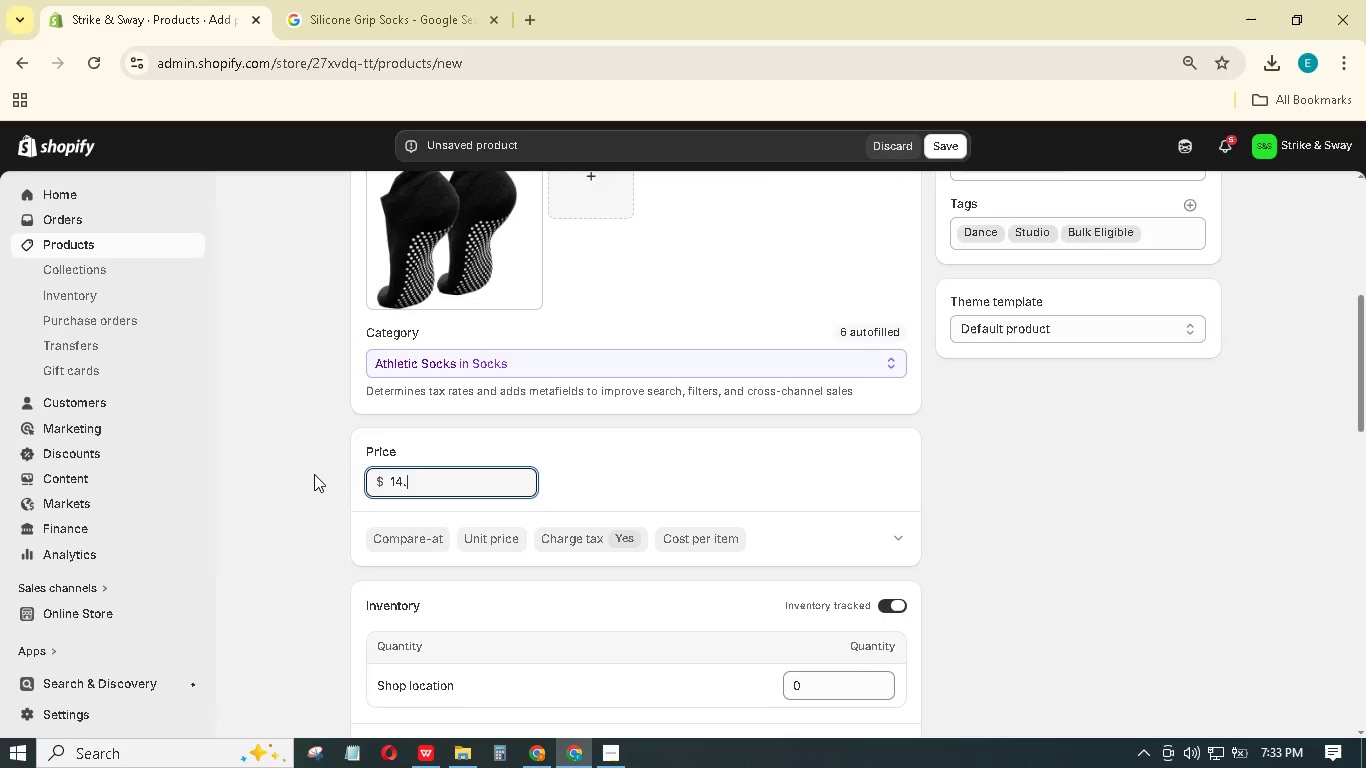 
key(Numpad5)
 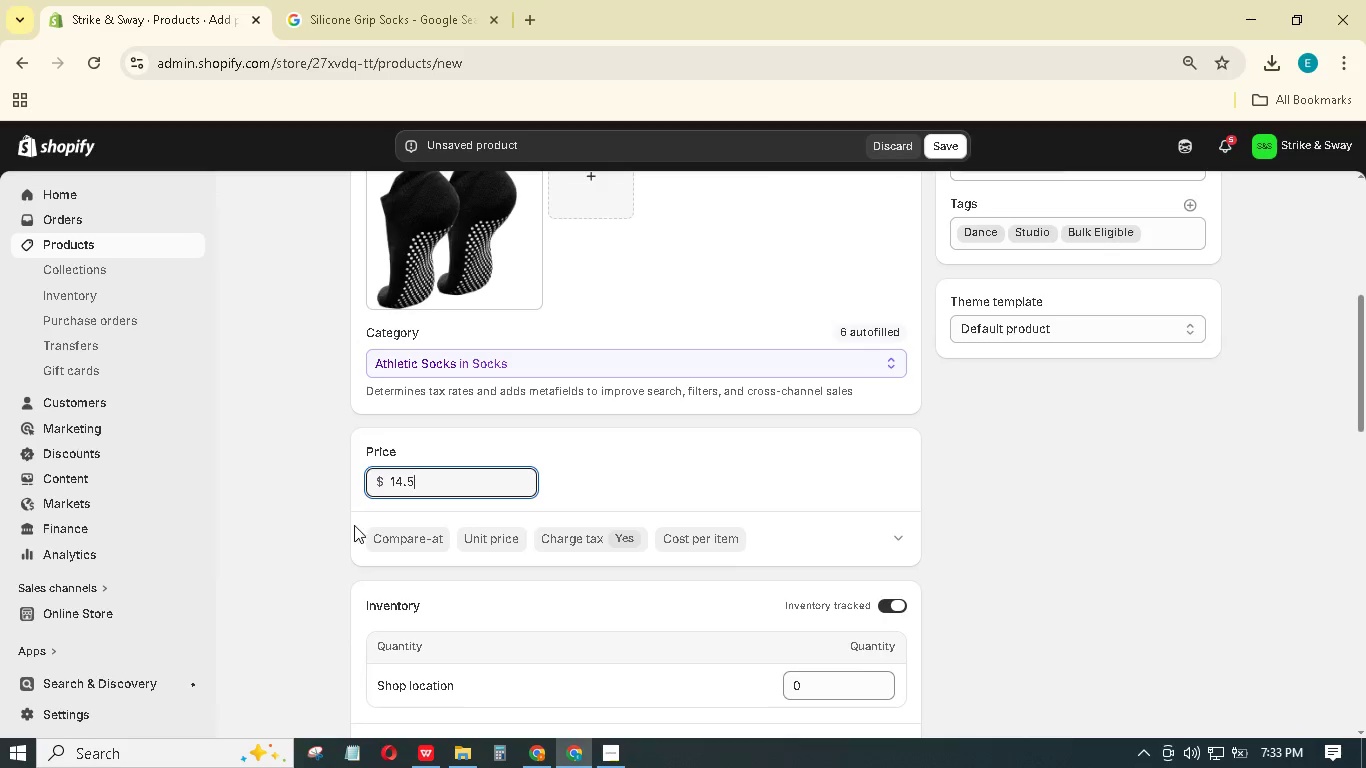 
left_click([397, 534])
 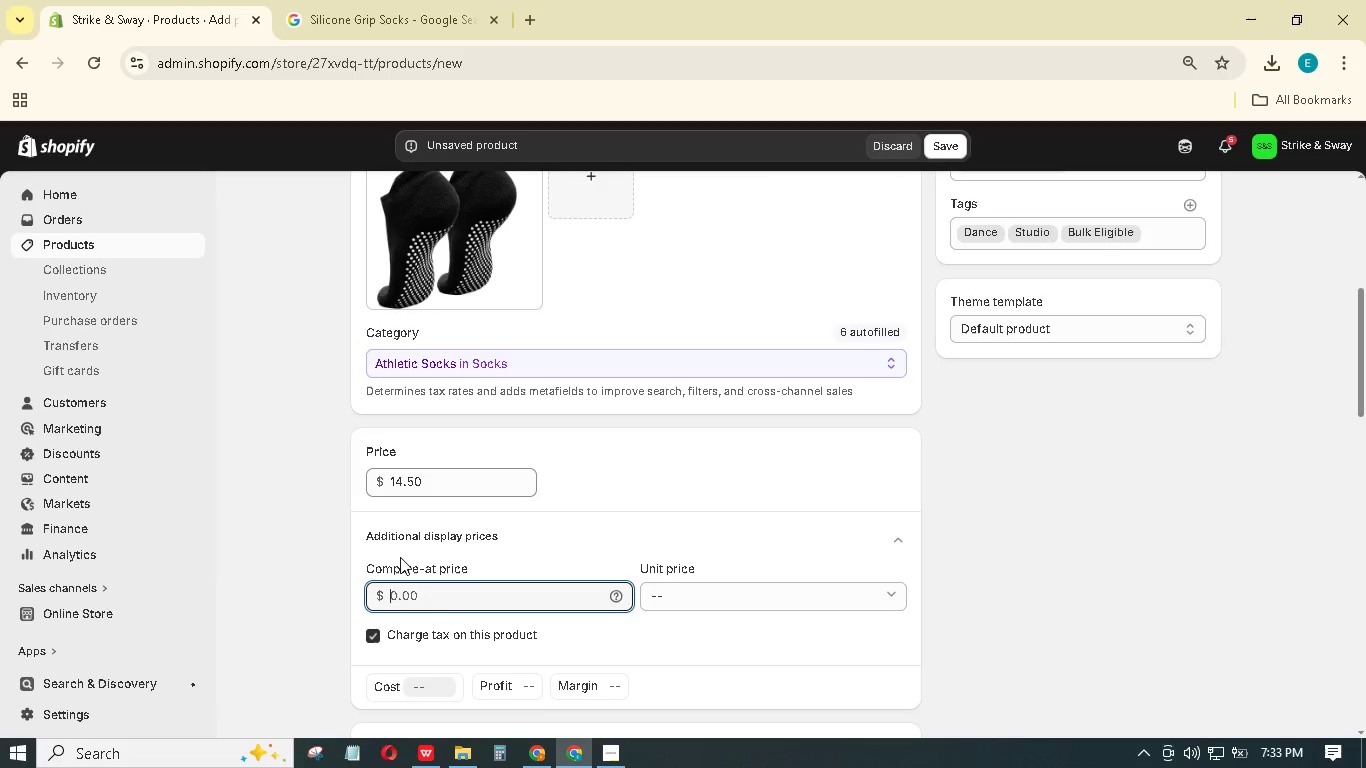 
key(Numpad2)
 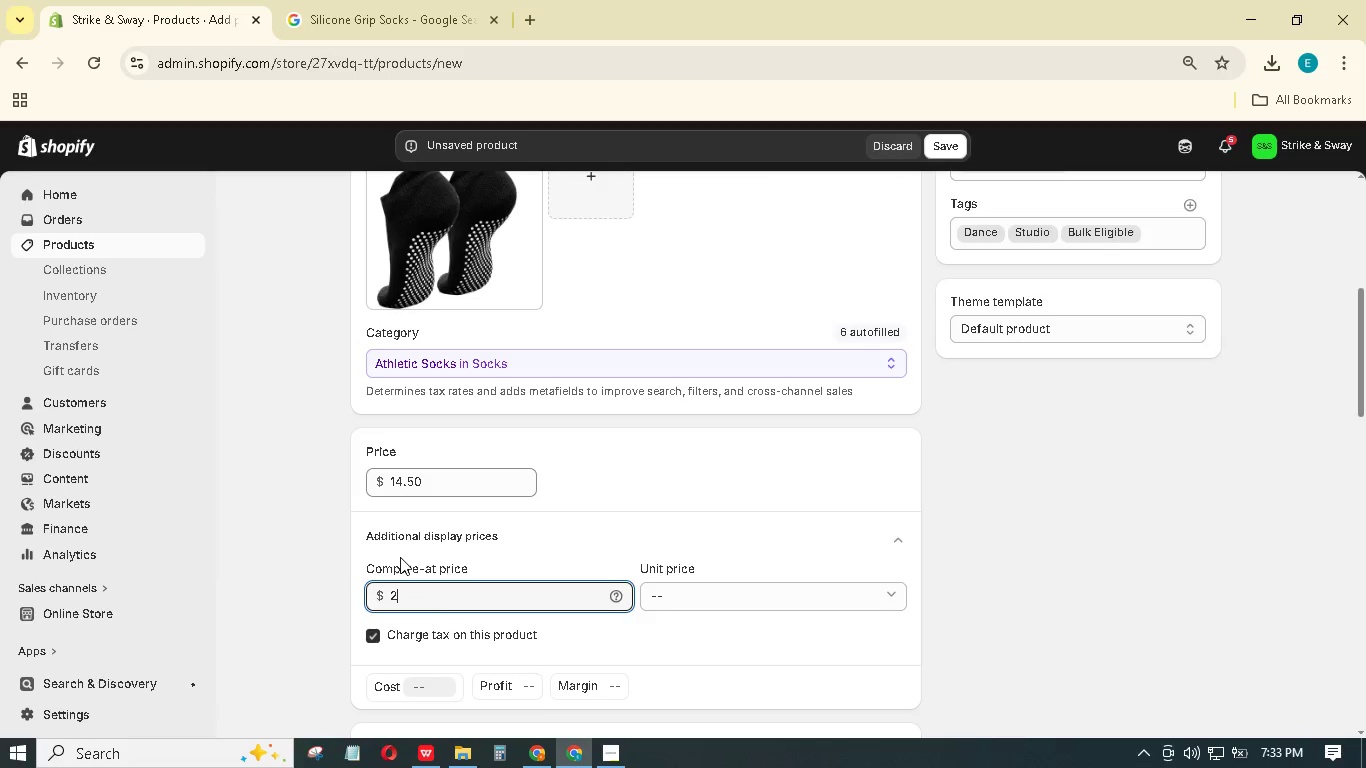 
key(Numpad5)
 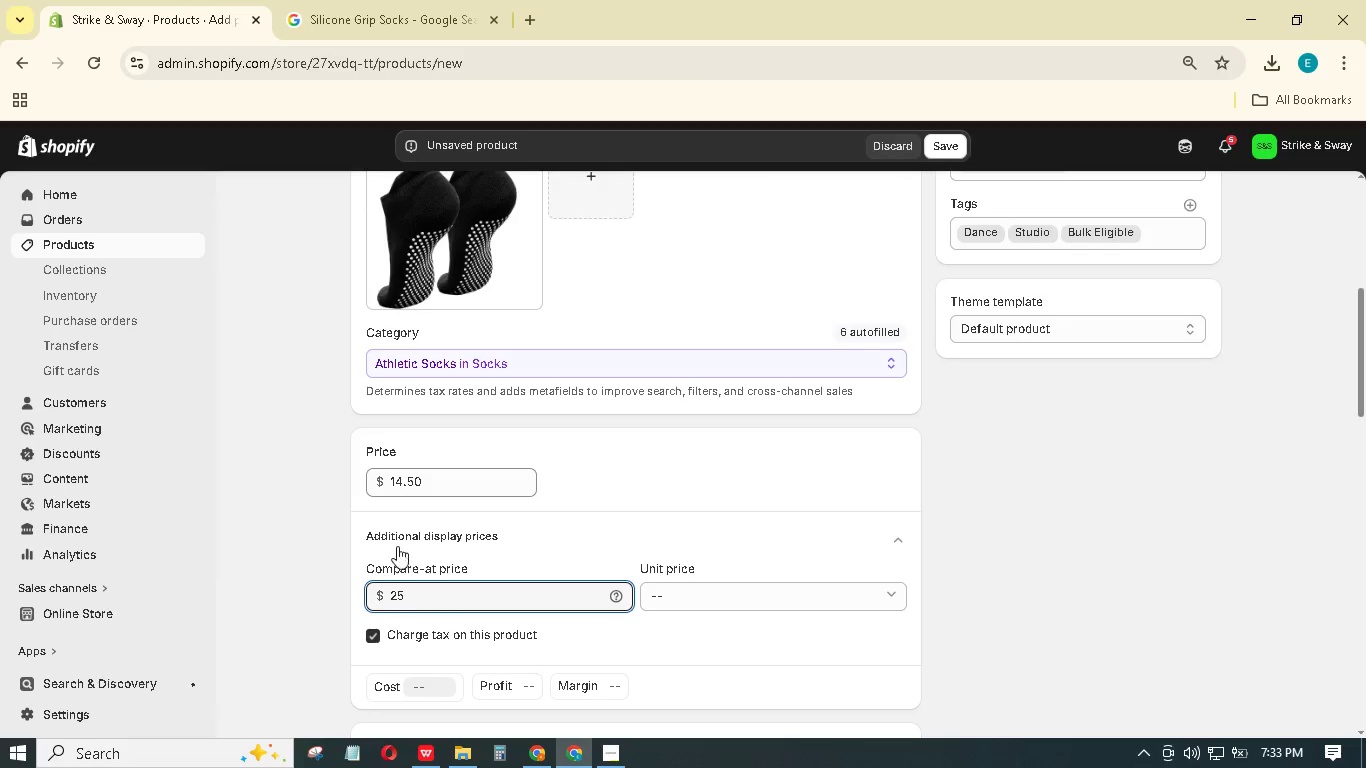 
scroll: coordinate [794, 583], scroll_direction: down, amount: 4.0
 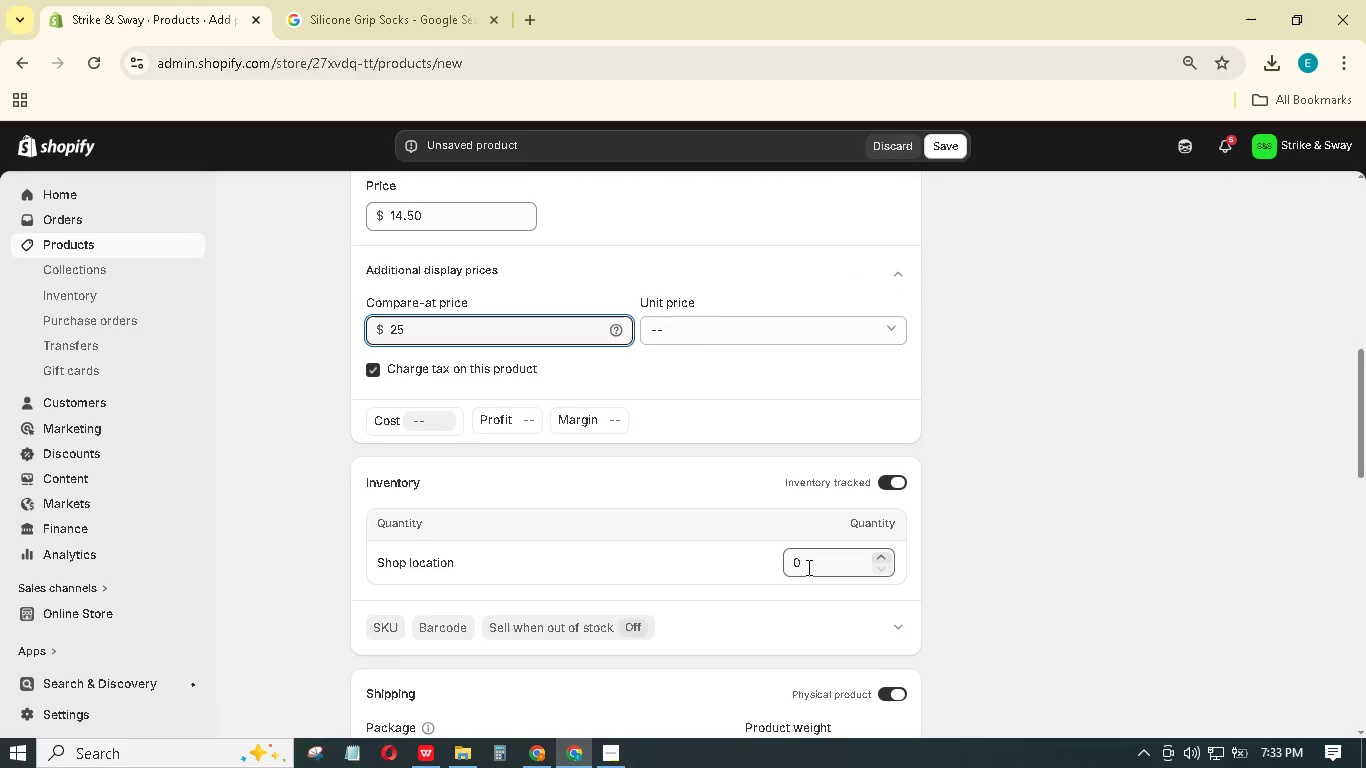 
left_click([807, 567])
 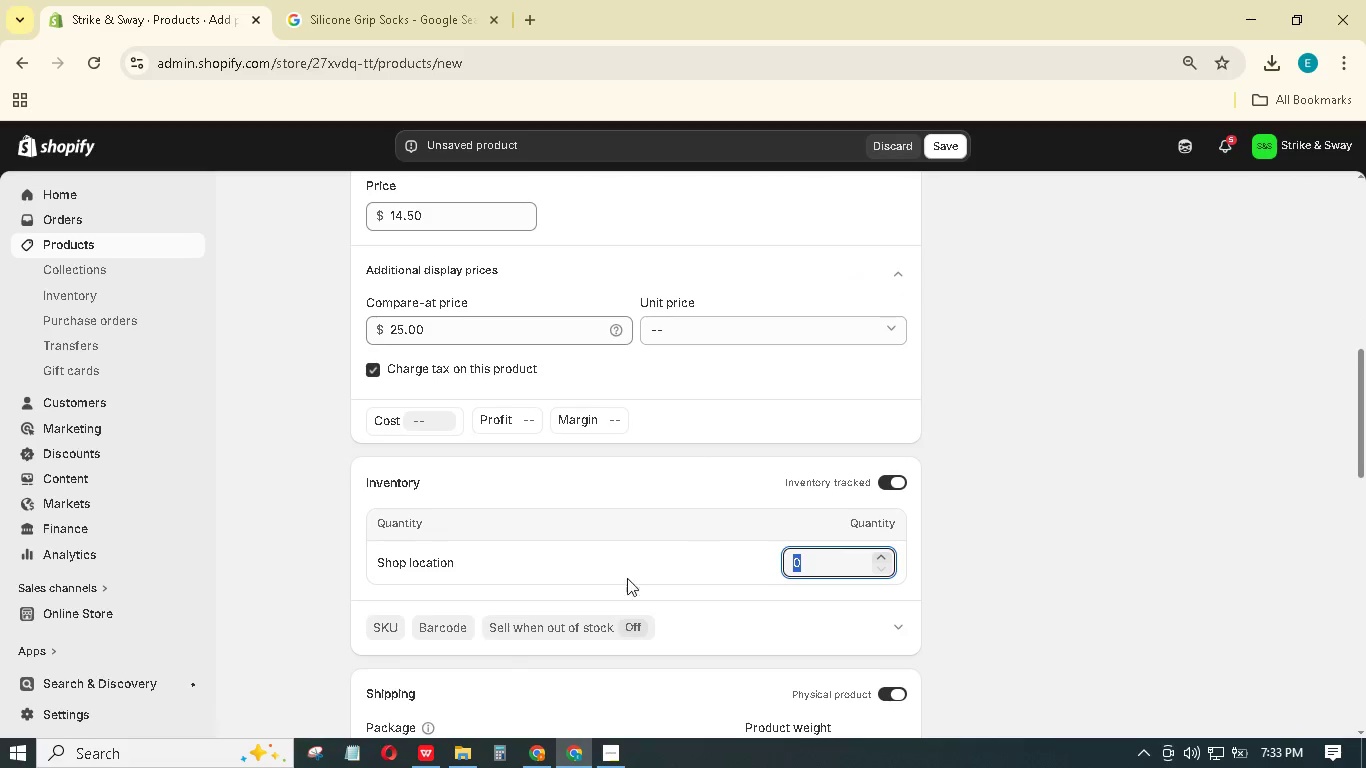 
left_click([436, 754])
 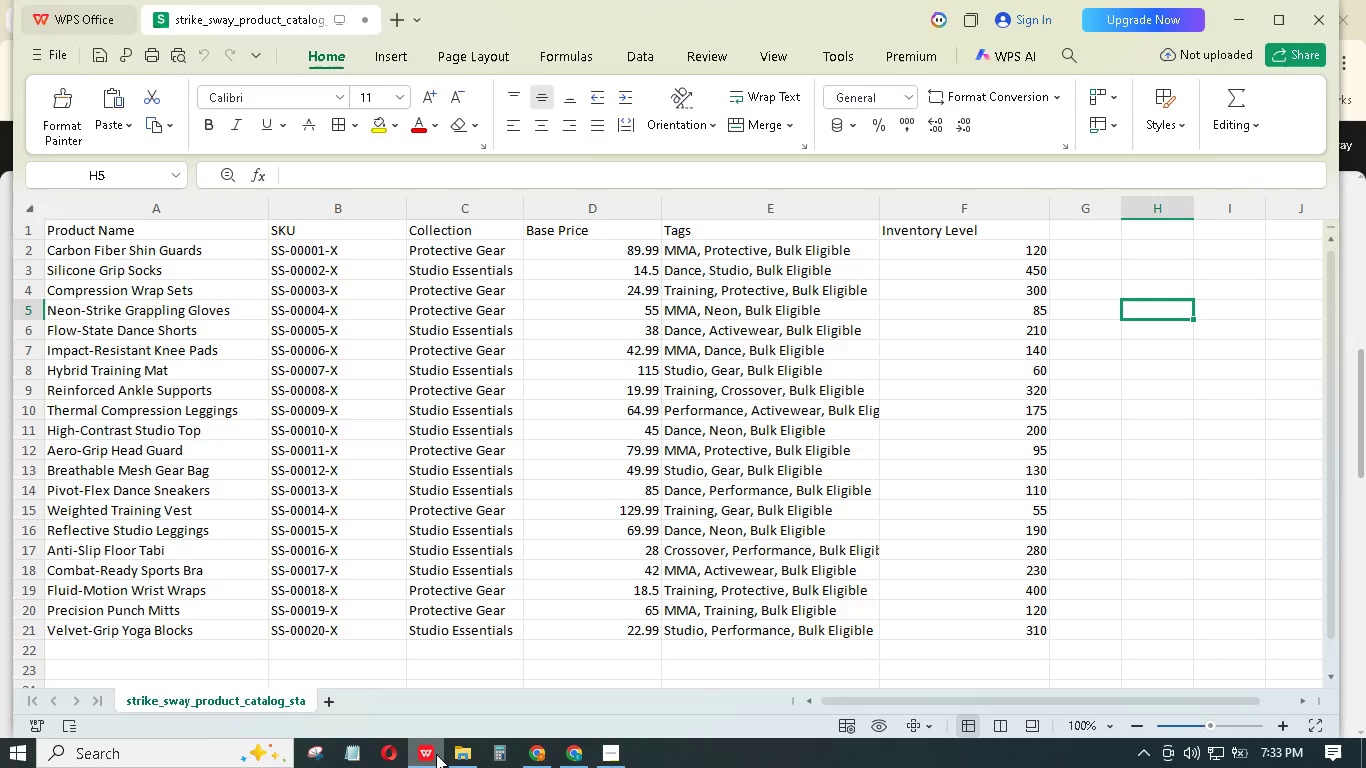 
left_click([436, 754])
 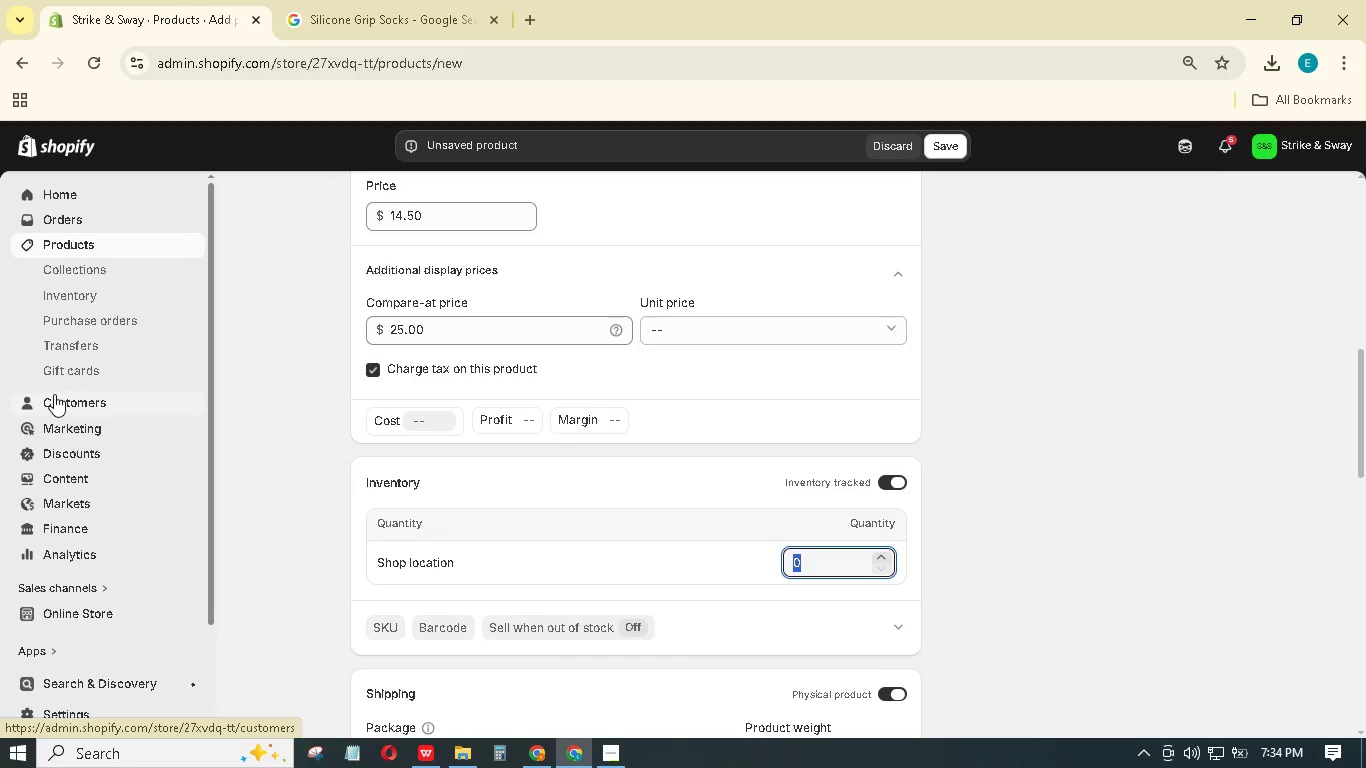 
wait(35.39)
 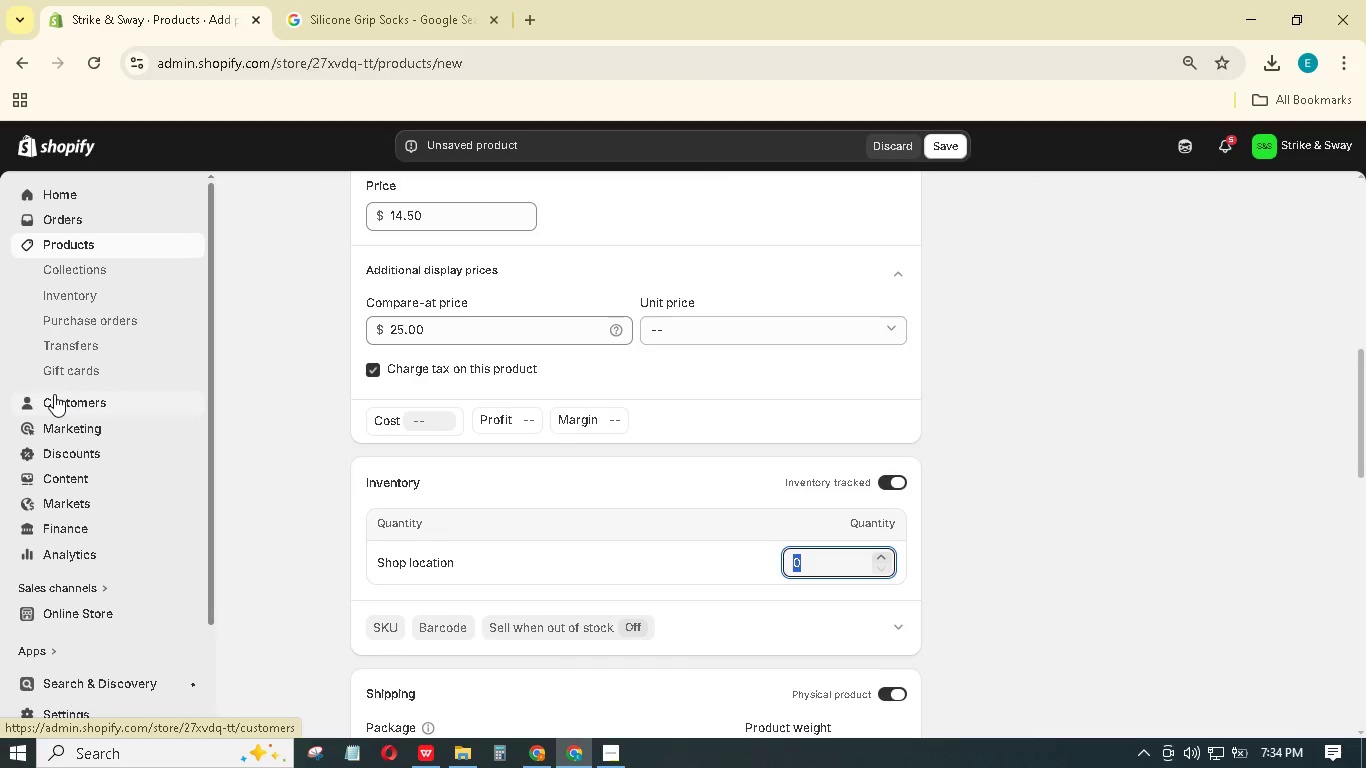 
left_click([625, 762])